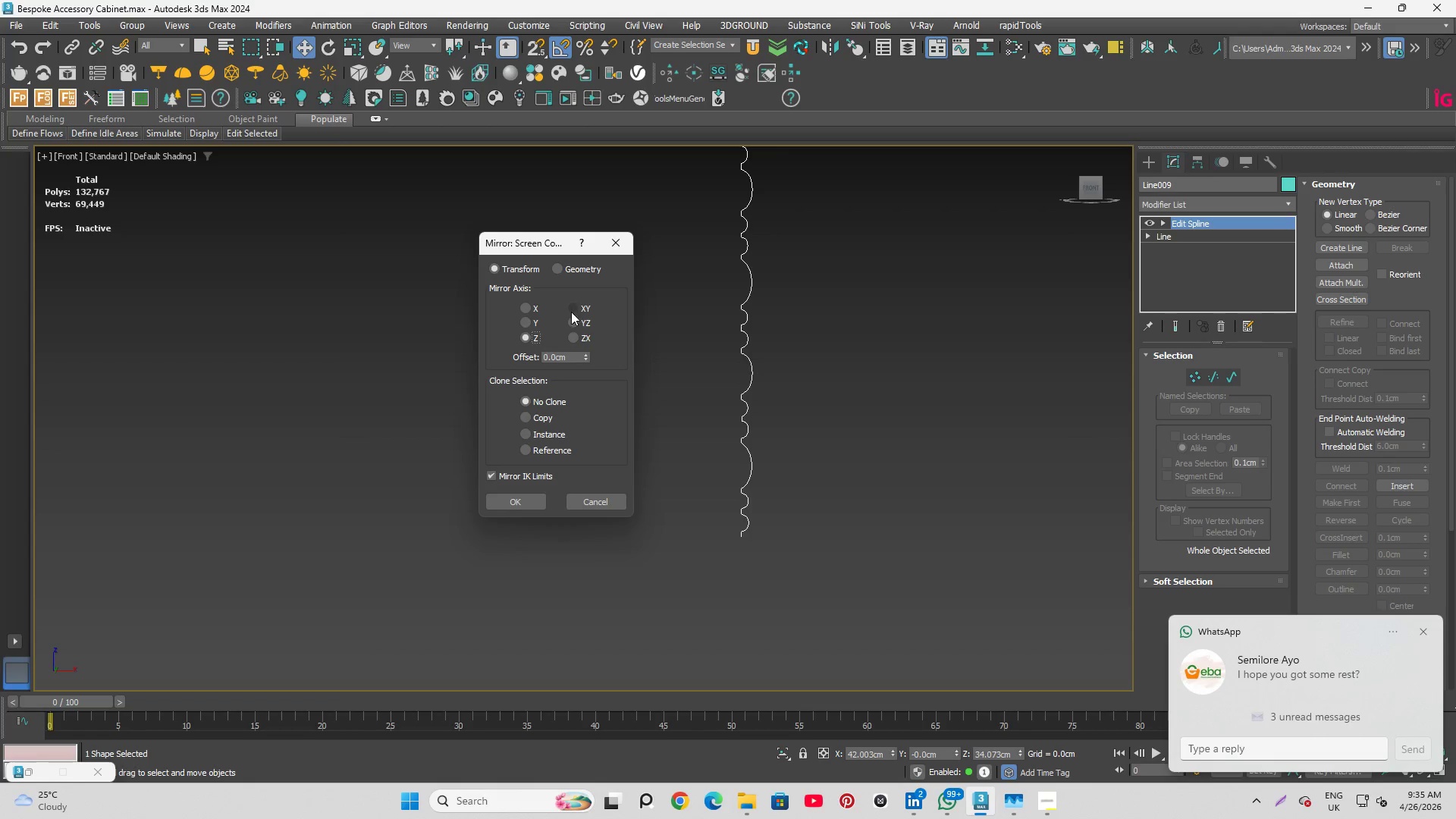 
left_click([576, 306])
 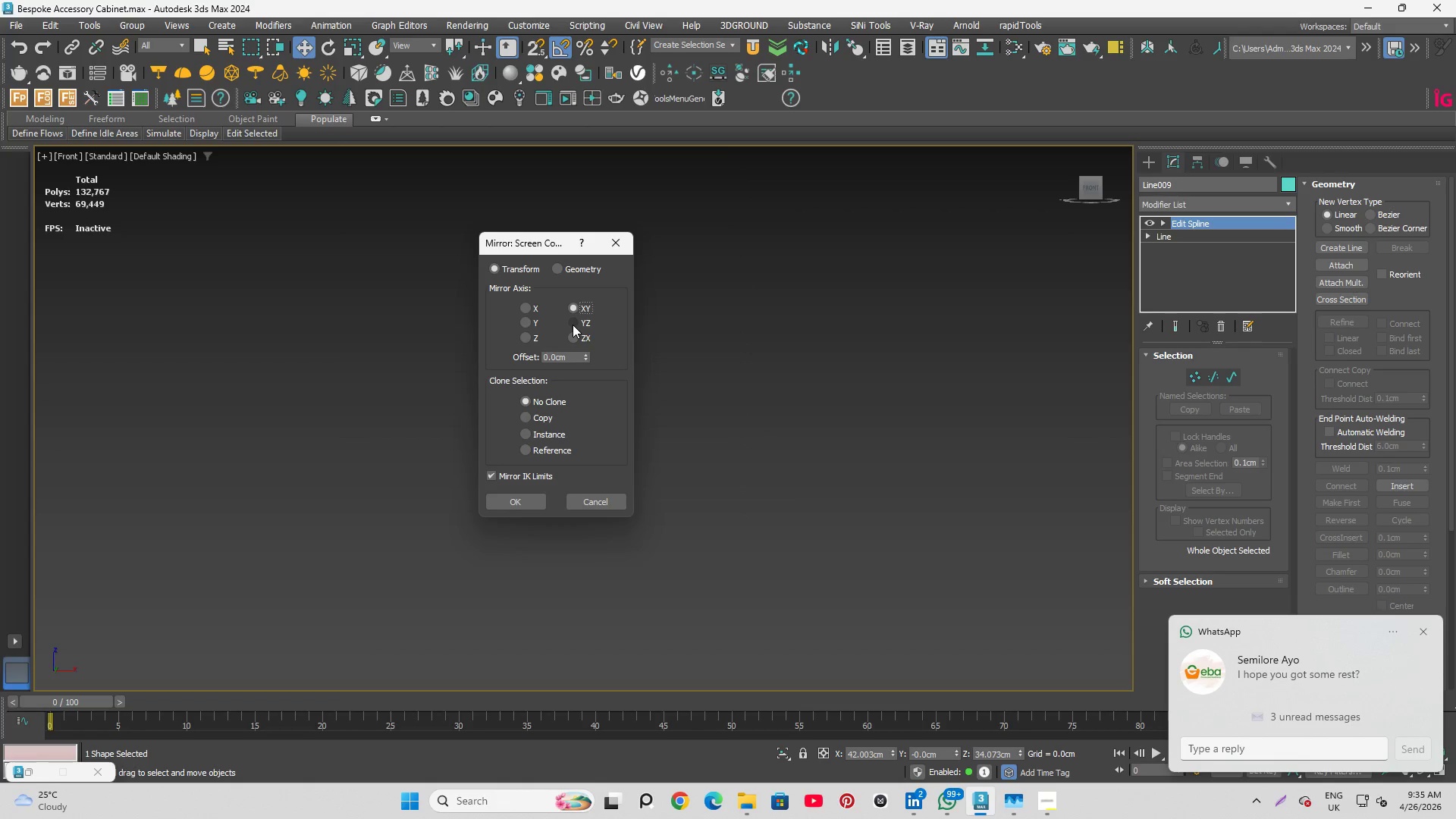 
left_click([573, 324])
 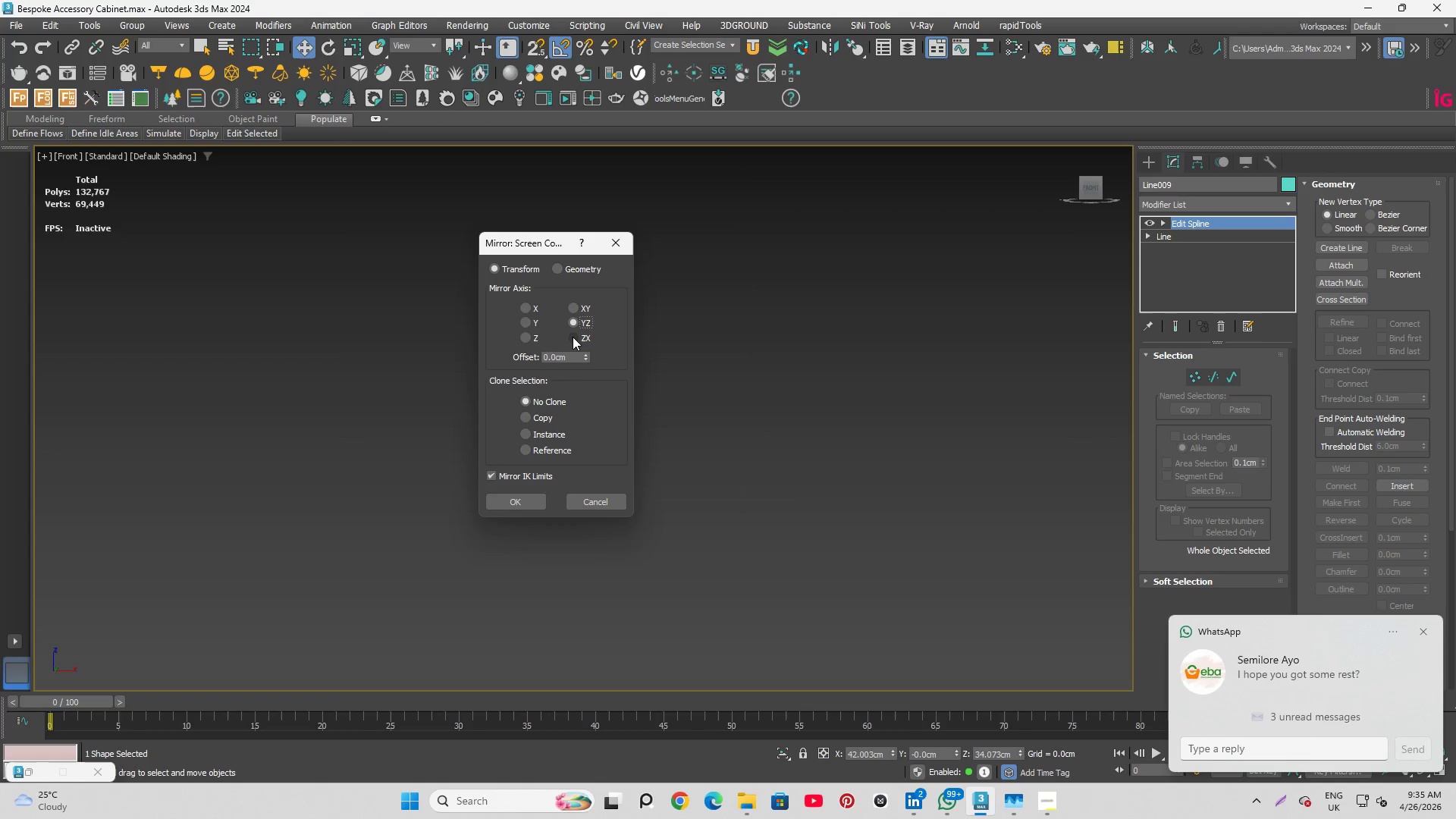 
left_click([573, 339])
 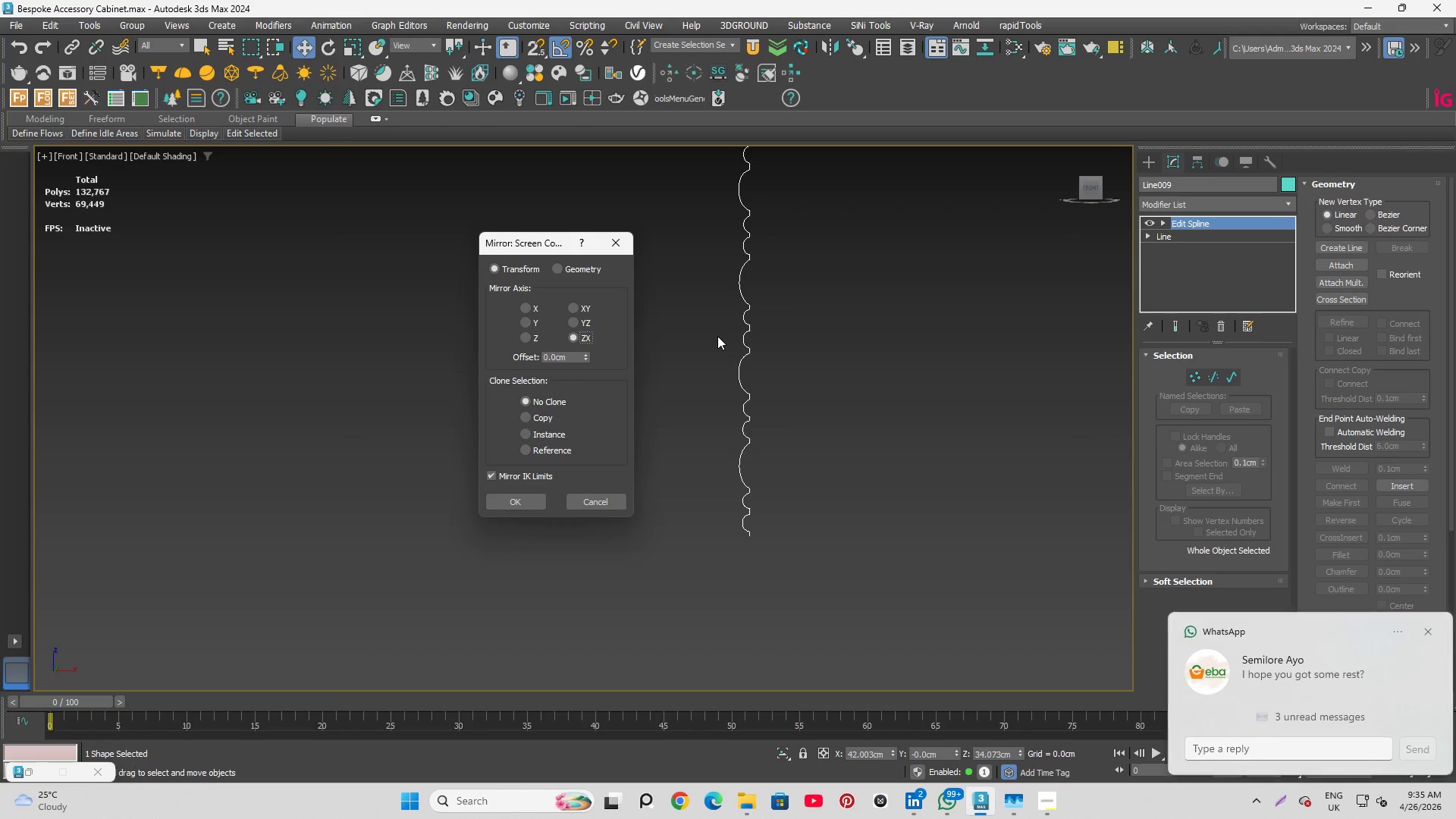 
scroll: coordinate [818, 526], scroll_direction: down, amount: 7.0
 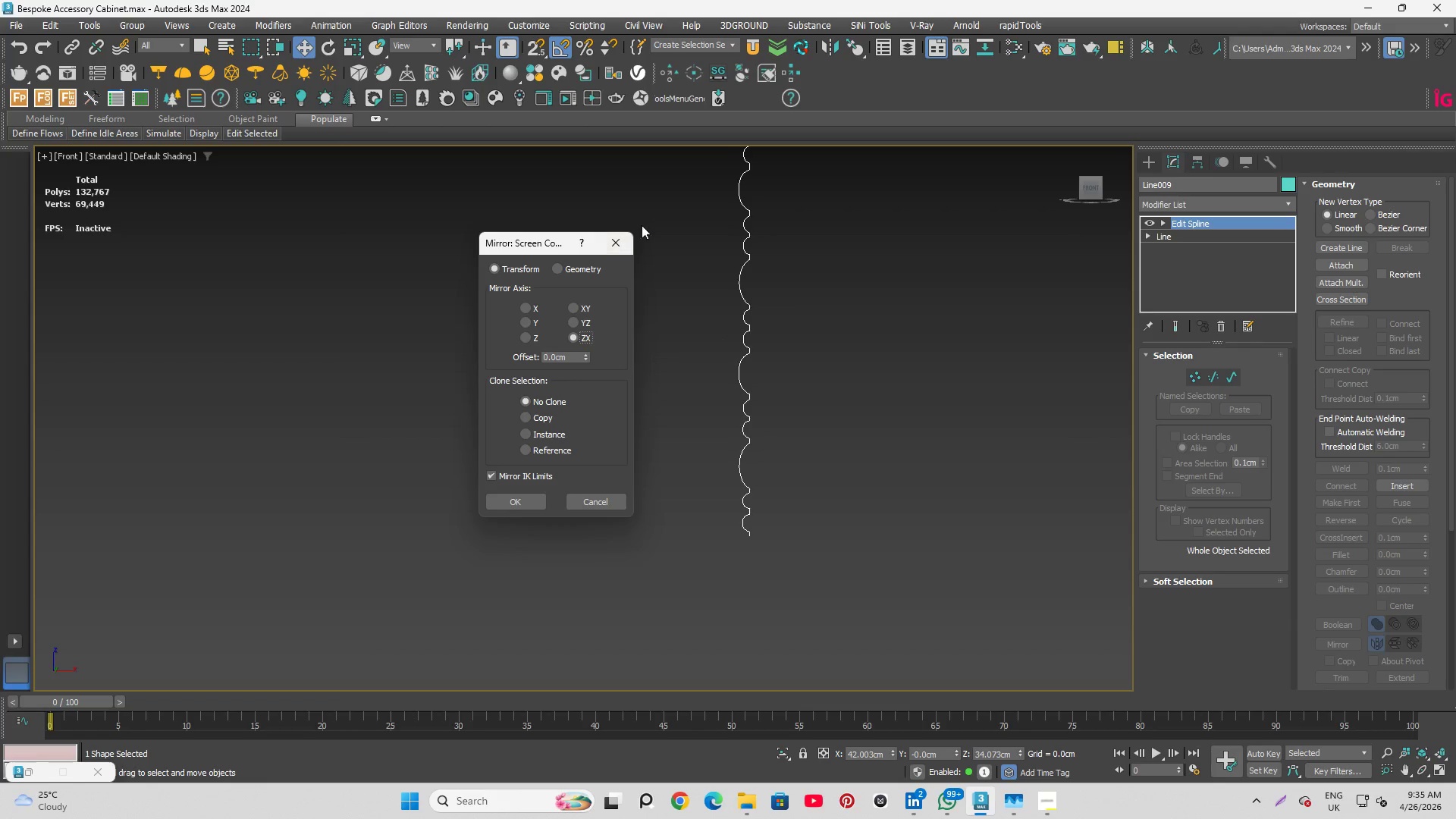 
left_click([620, 243])
 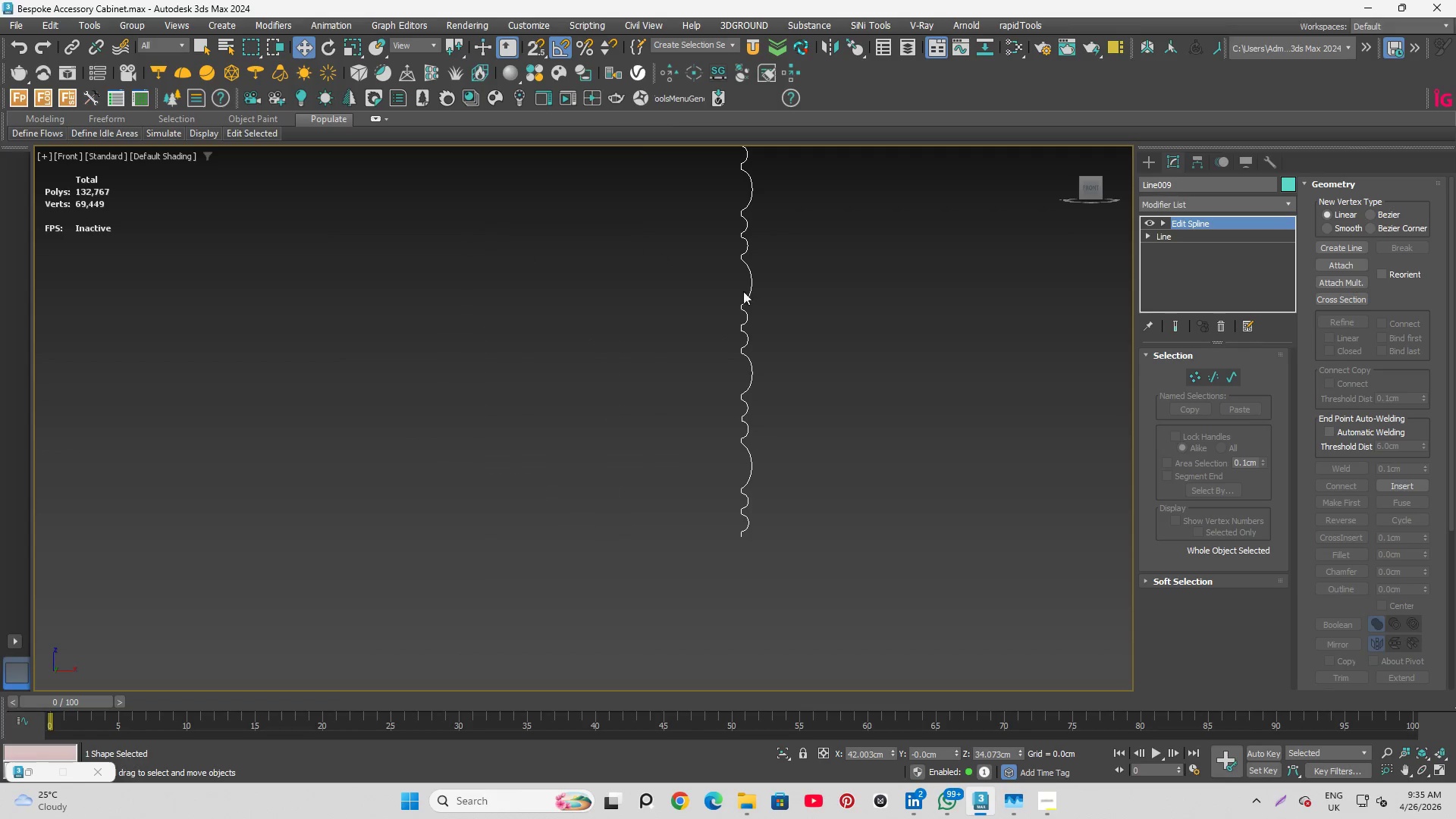 
scroll: coordinate [737, 443], scroll_direction: down, amount: 7.0
 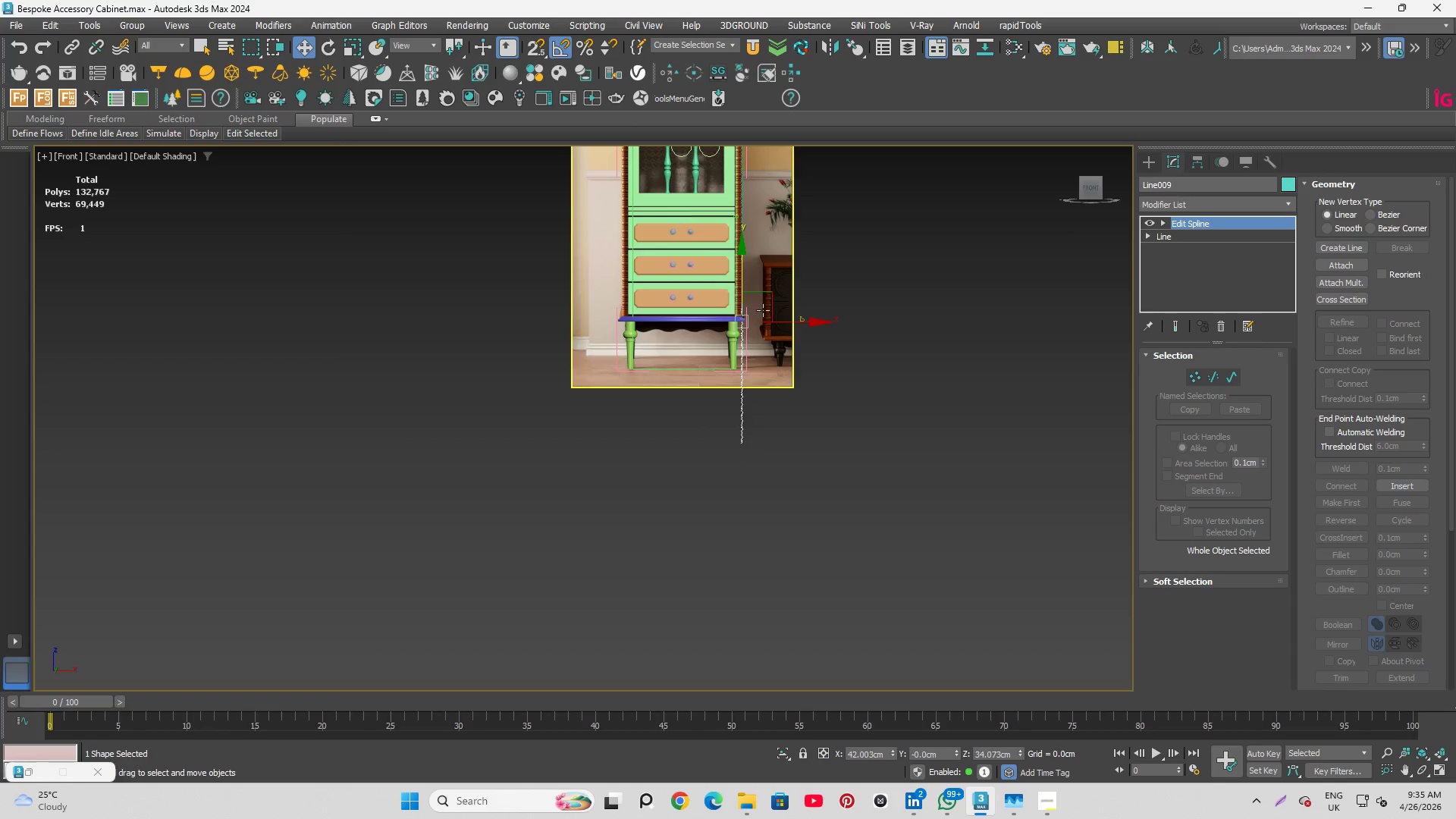 
scroll: coordinate [708, 357], scroll_direction: up, amount: 7.0
 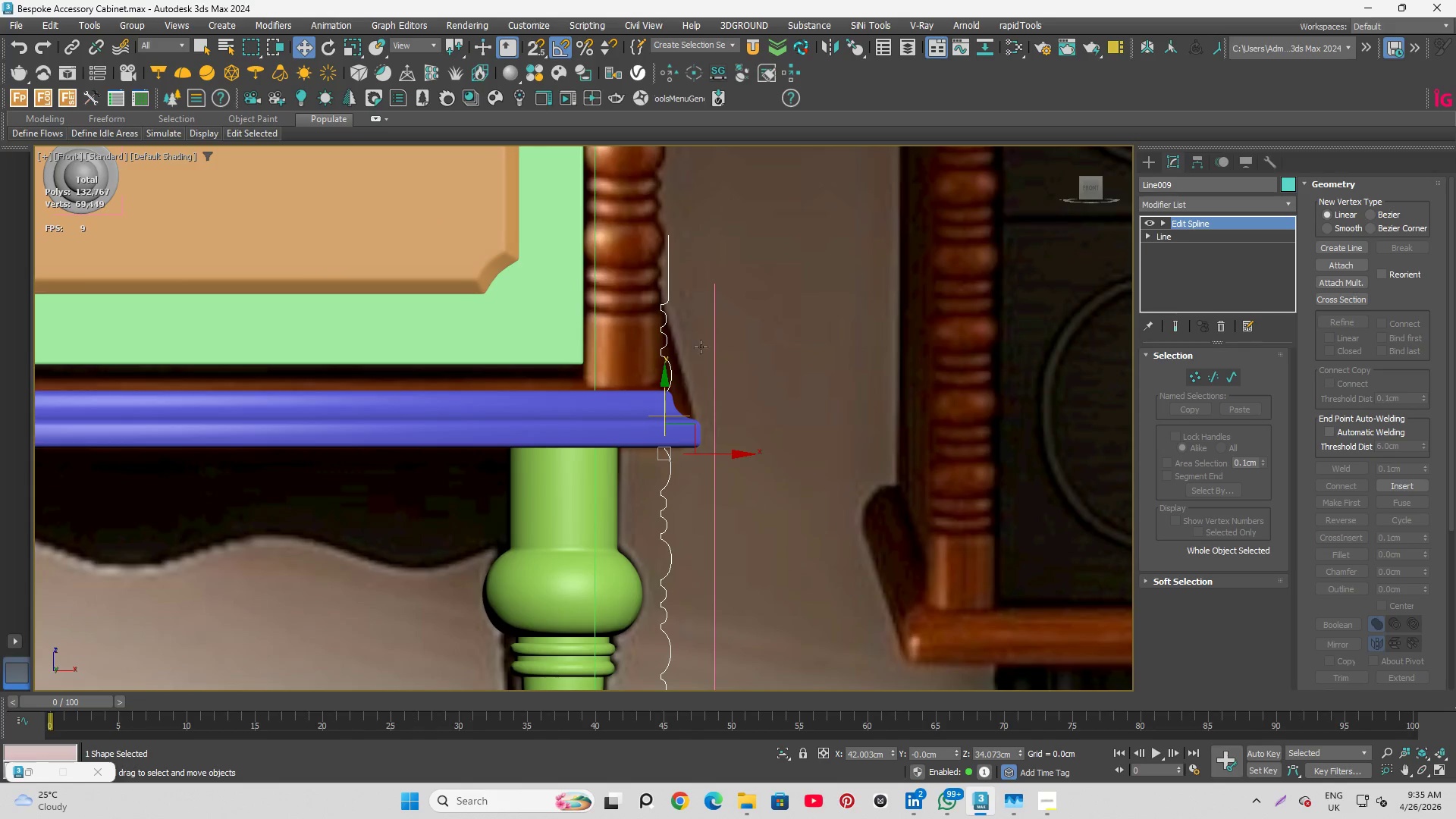 
scroll: coordinate [692, 337], scroll_direction: down, amount: 4.0
 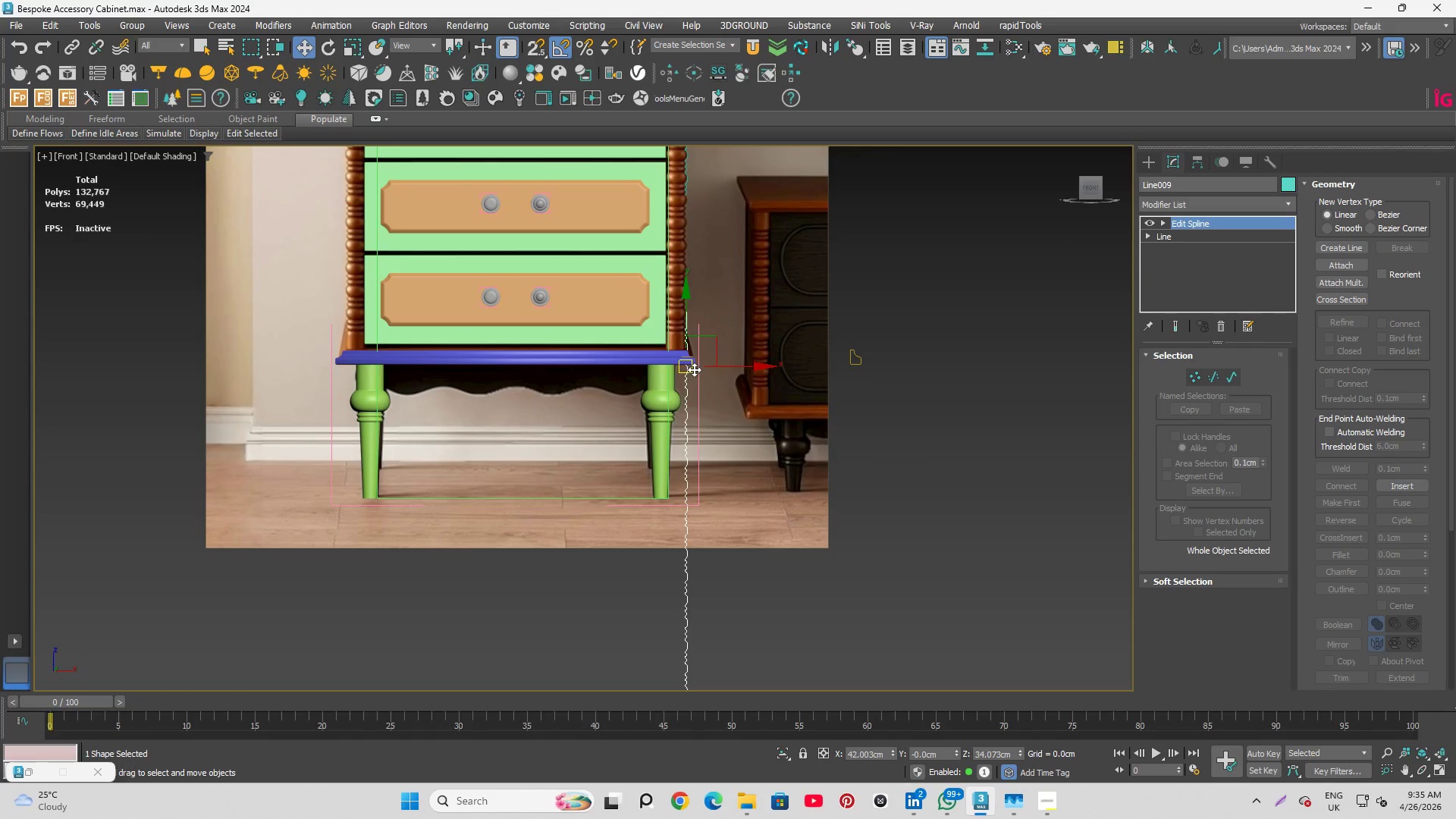 
key(E)
 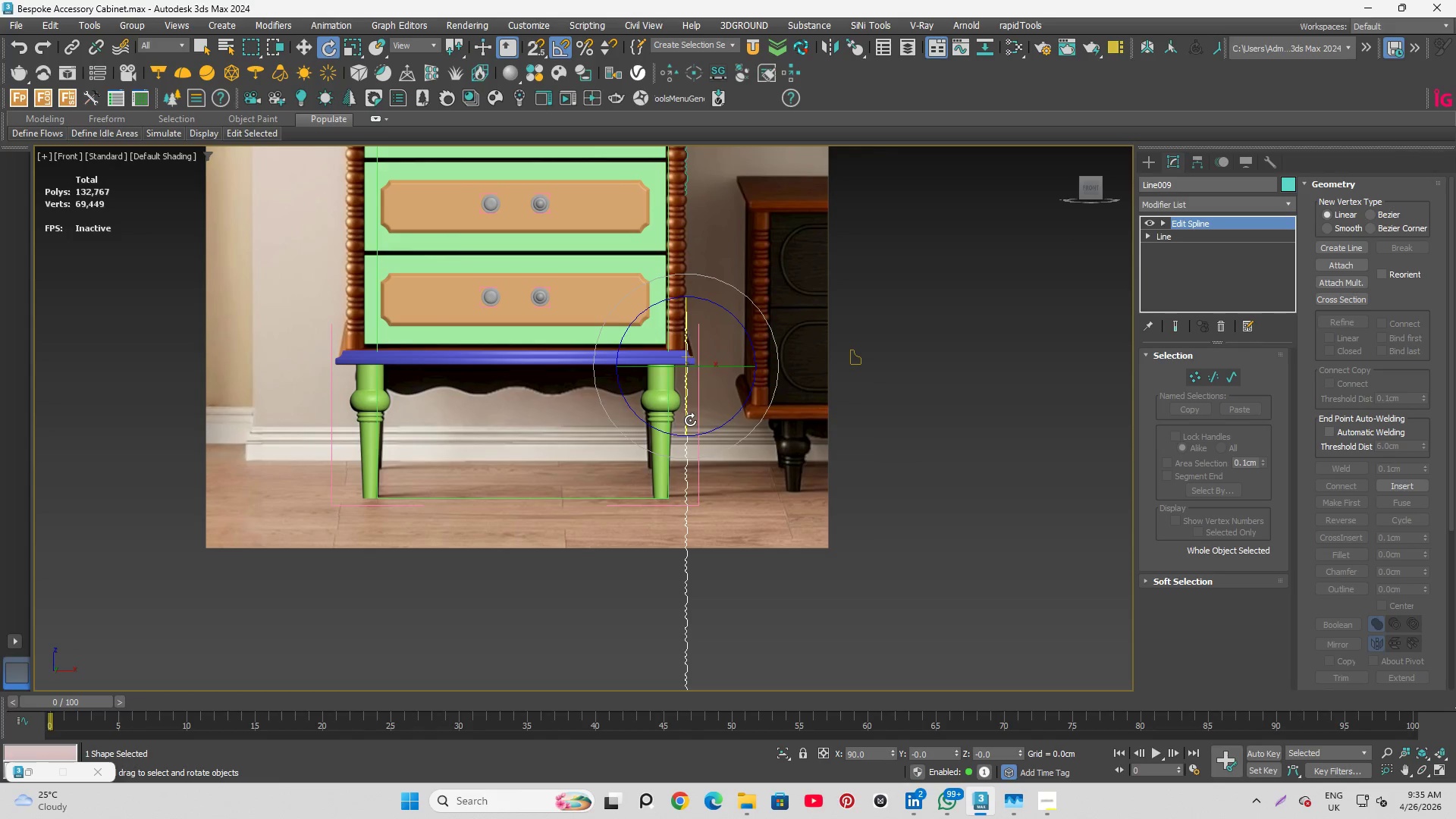 
left_click_drag(start_coordinate=[690, 420], to_coordinate=[708, 285])
 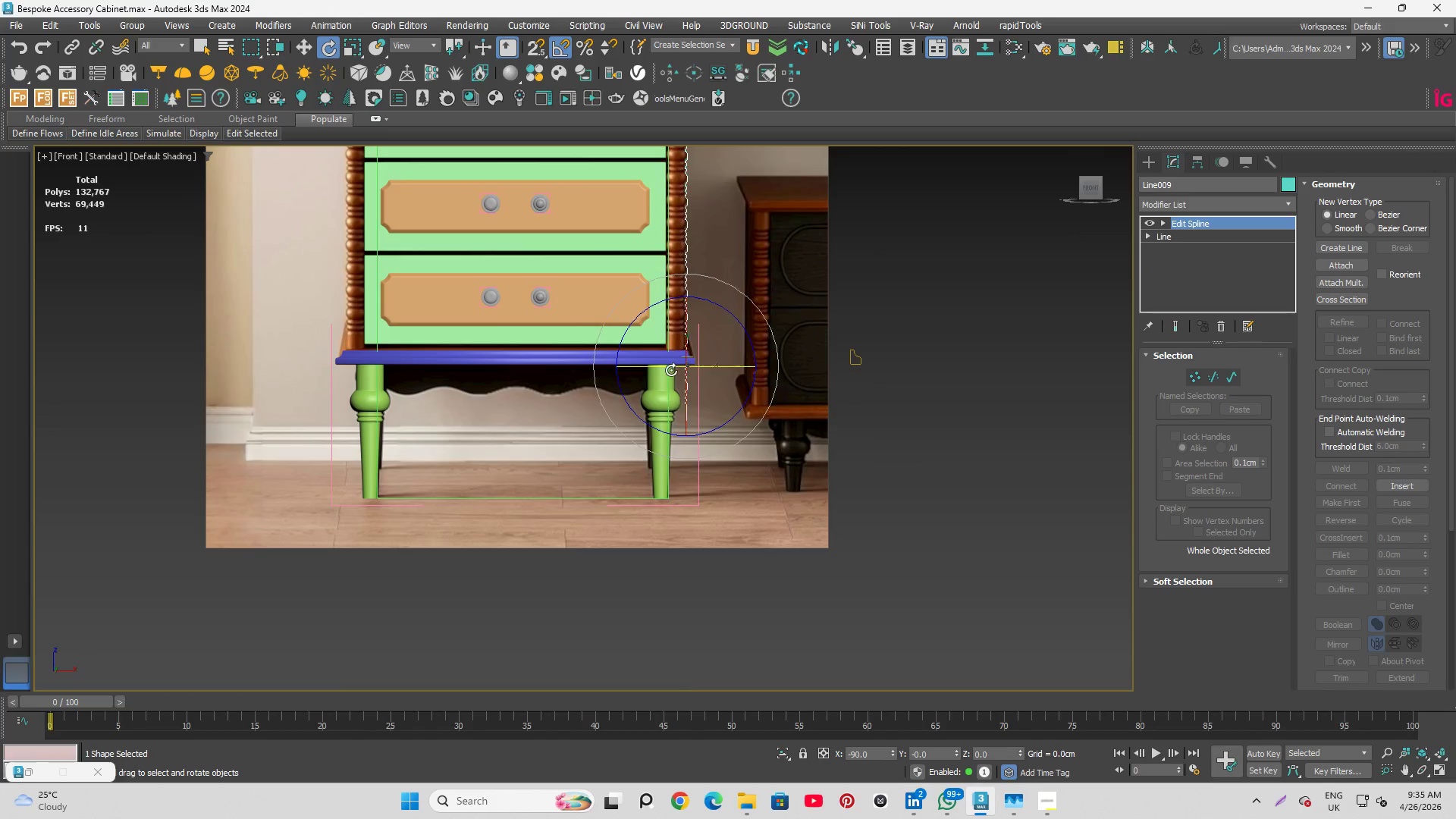 
scroll: coordinate [764, 583], scroll_direction: down, amount: 1.0
 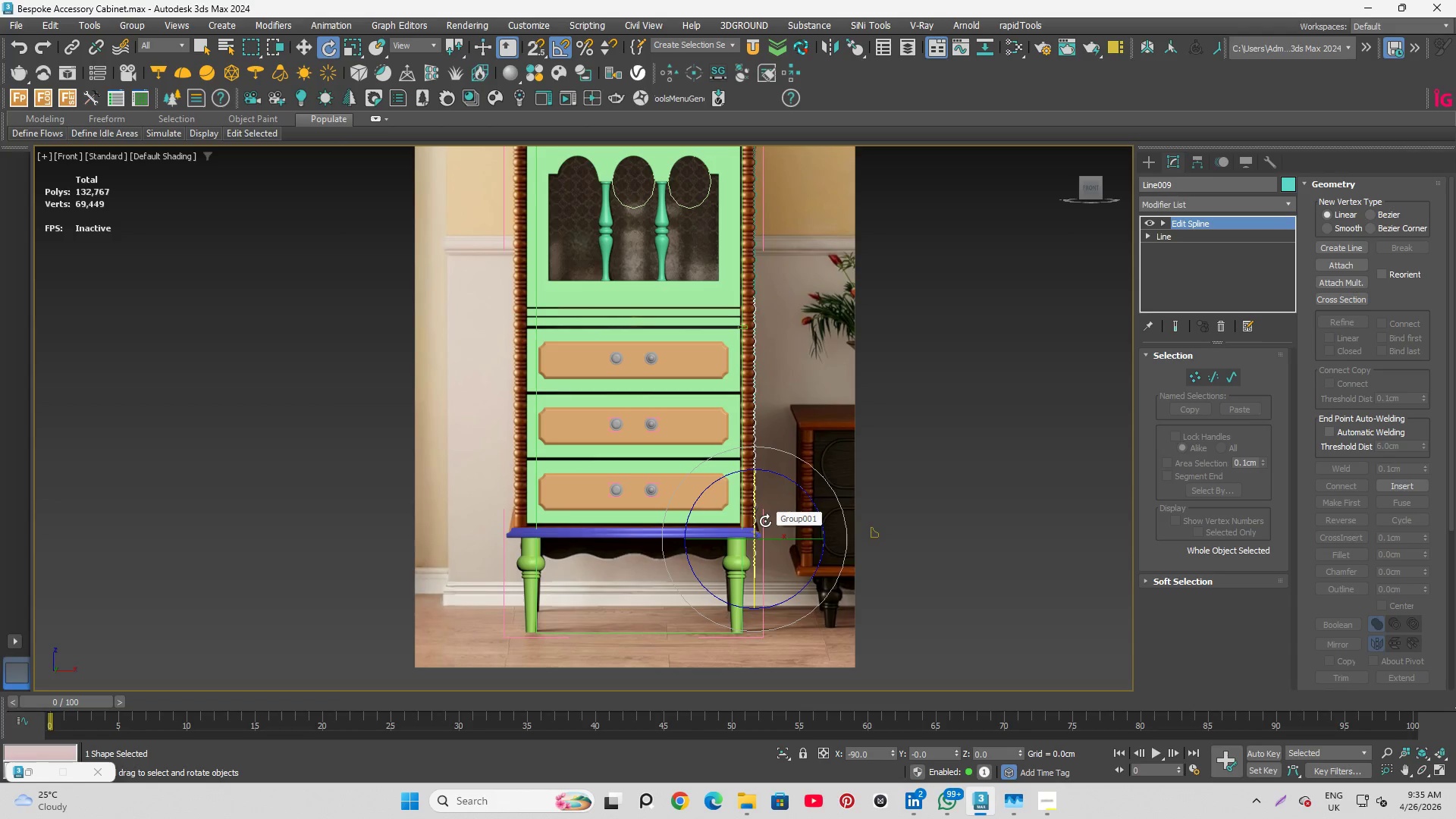 
scroll: coordinate [737, 590], scroll_direction: up, amount: 2.0
 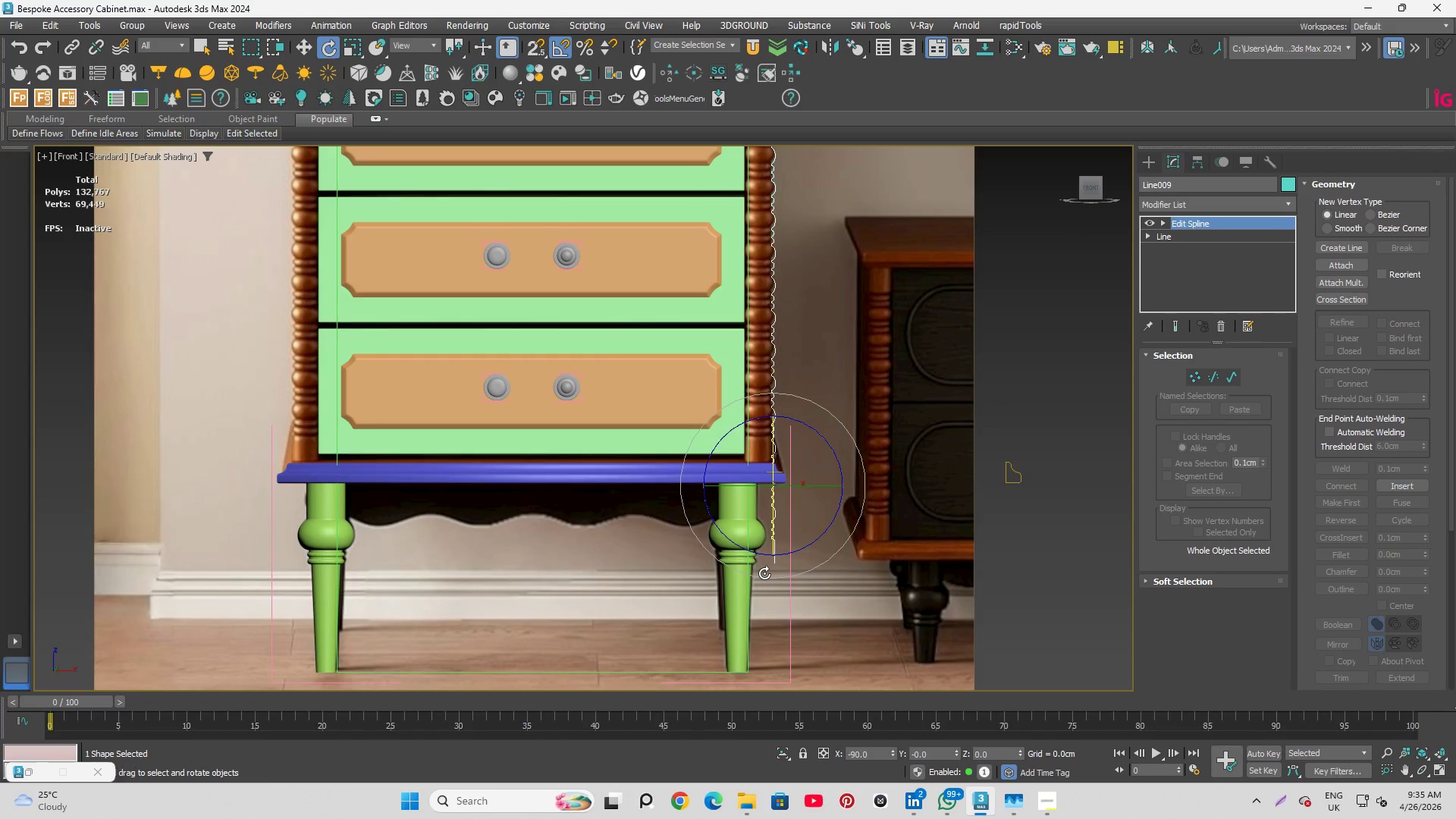 
key(W)
 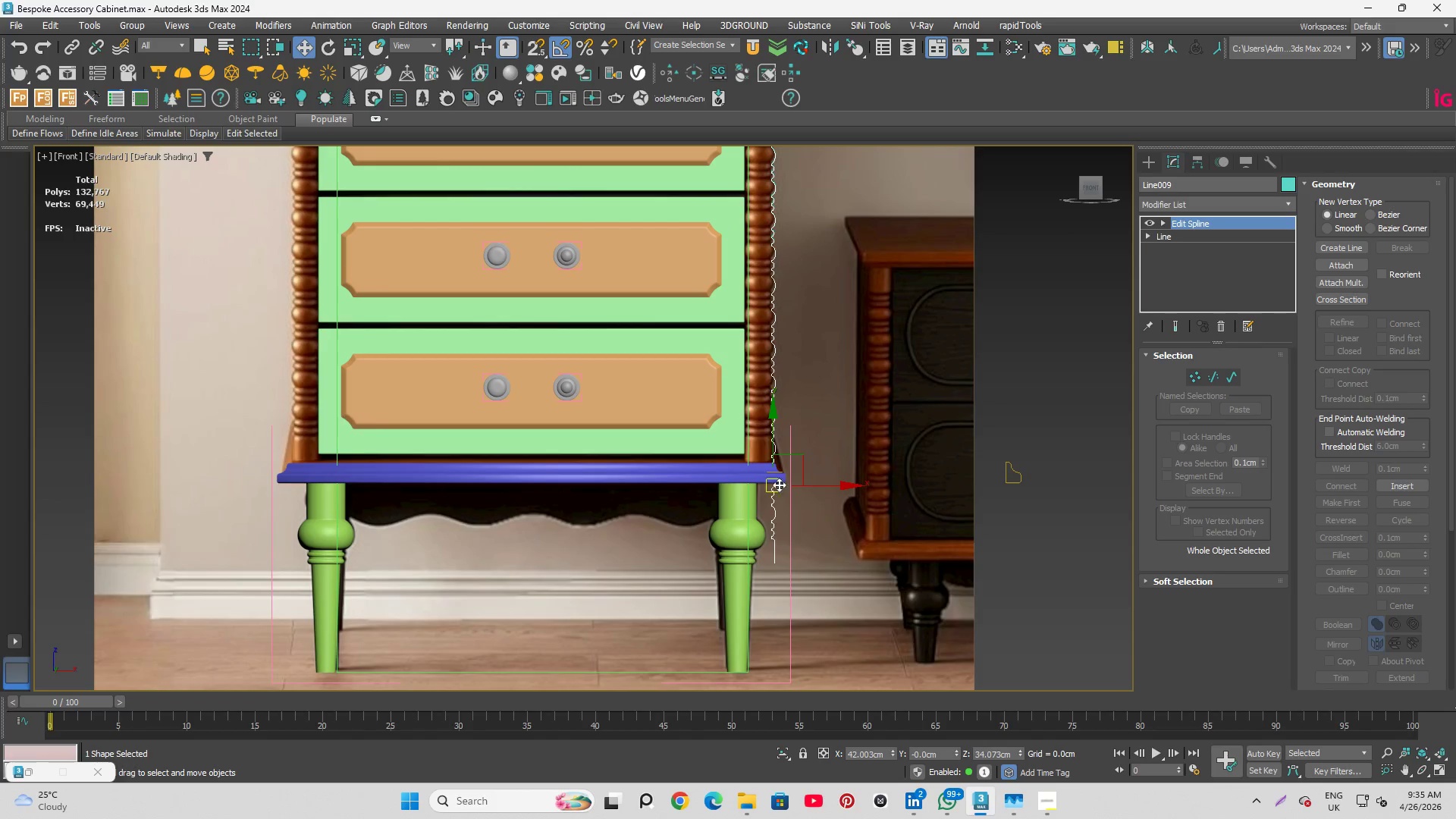 
scroll: coordinate [786, 488], scroll_direction: up, amount: 2.0
 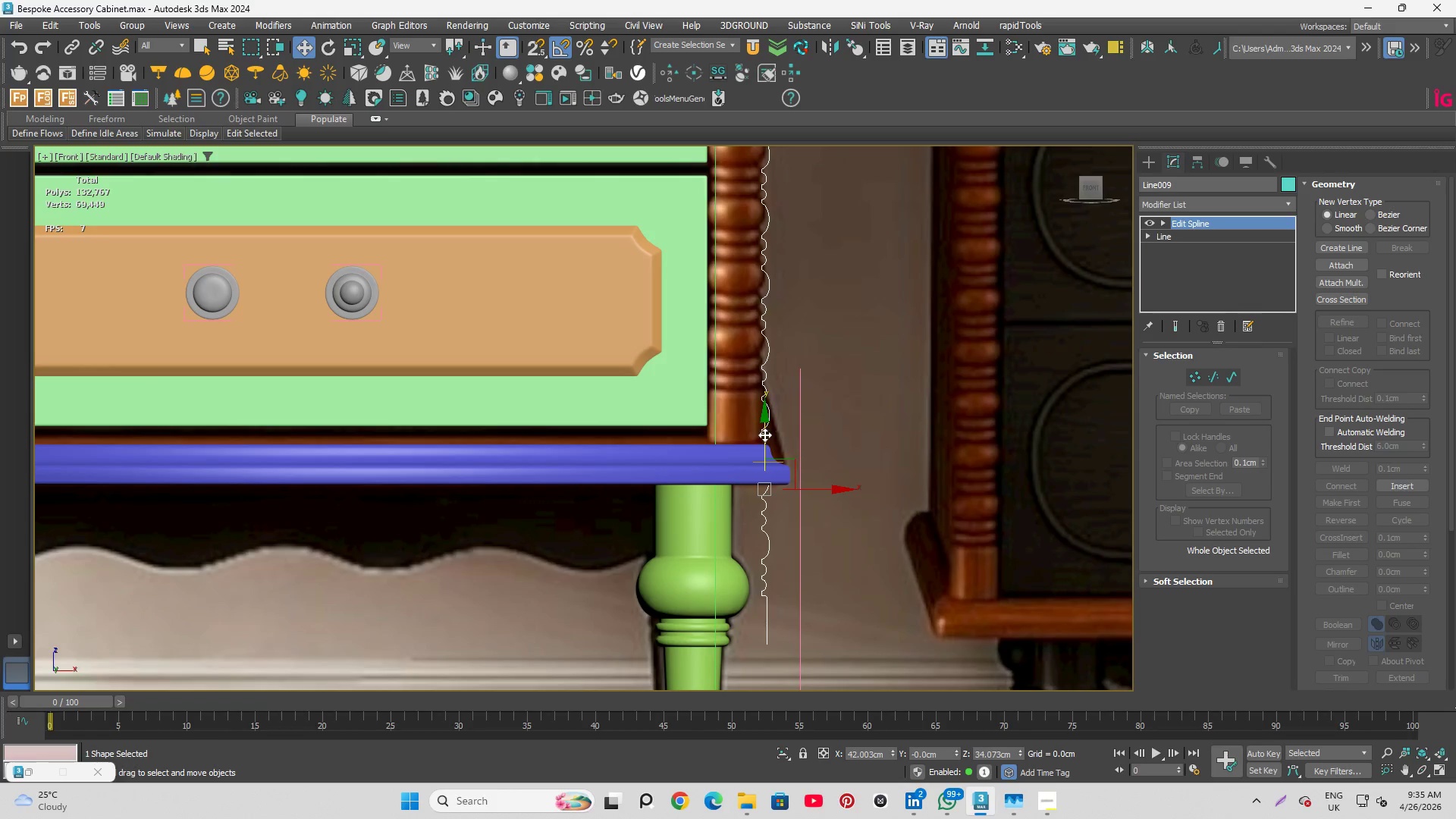 
left_click_drag(start_coordinate=[761, 424], to_coordinate=[752, 222])
 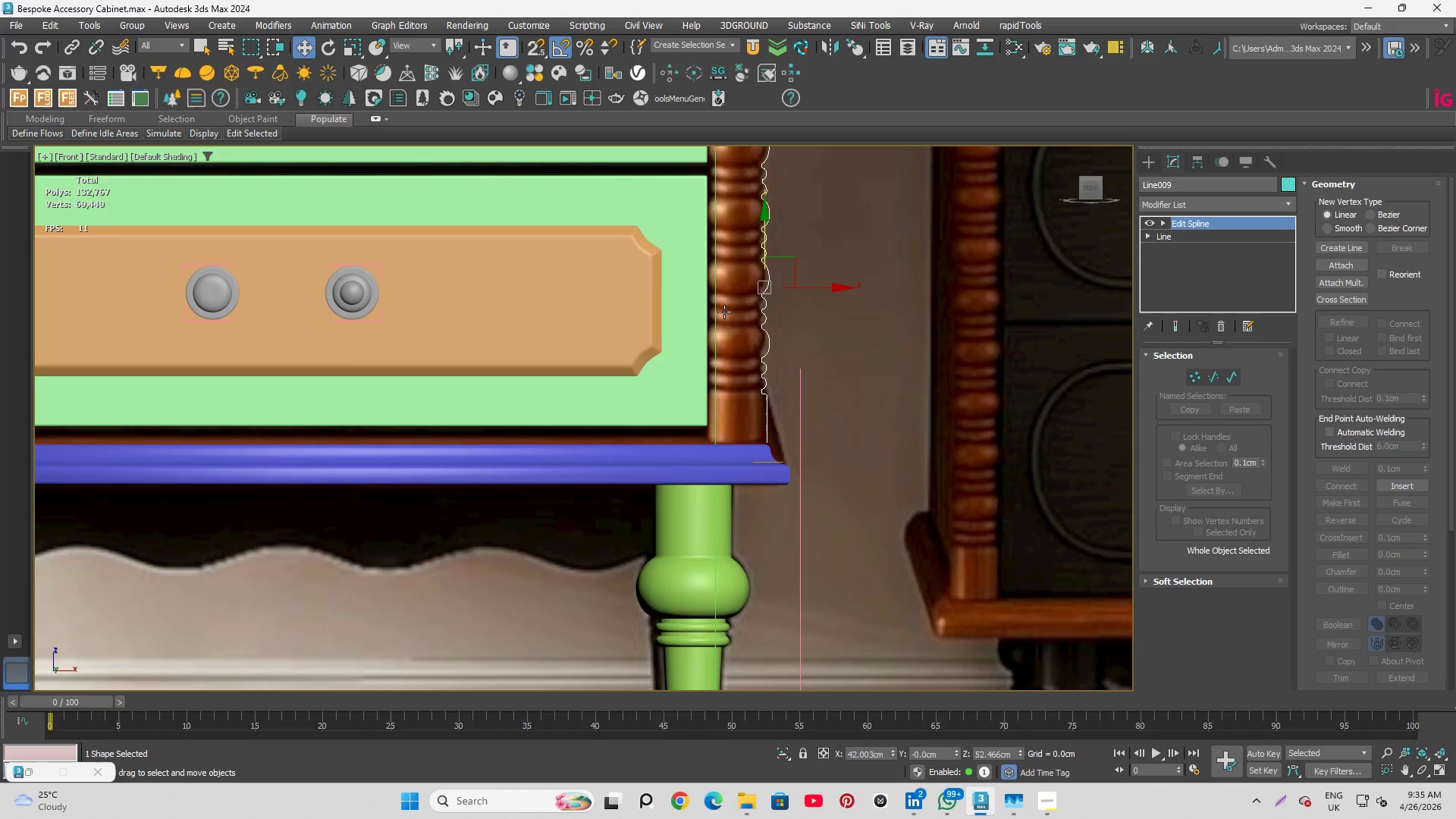 
scroll: coordinate [761, 450], scroll_direction: up, amount: 4.0
 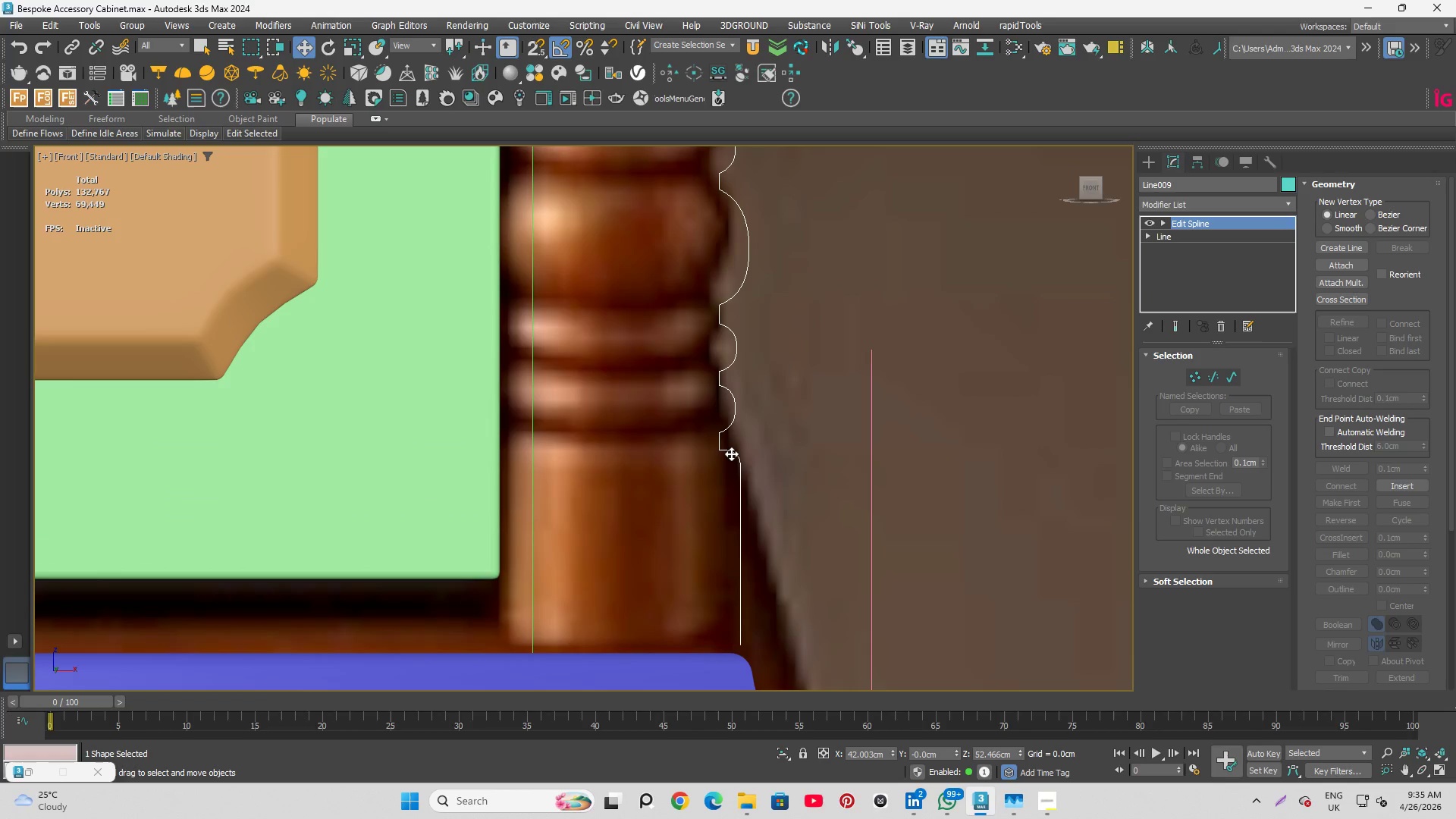 
left_click_drag(start_coordinate=[731, 453], to_coordinate=[729, 436])
 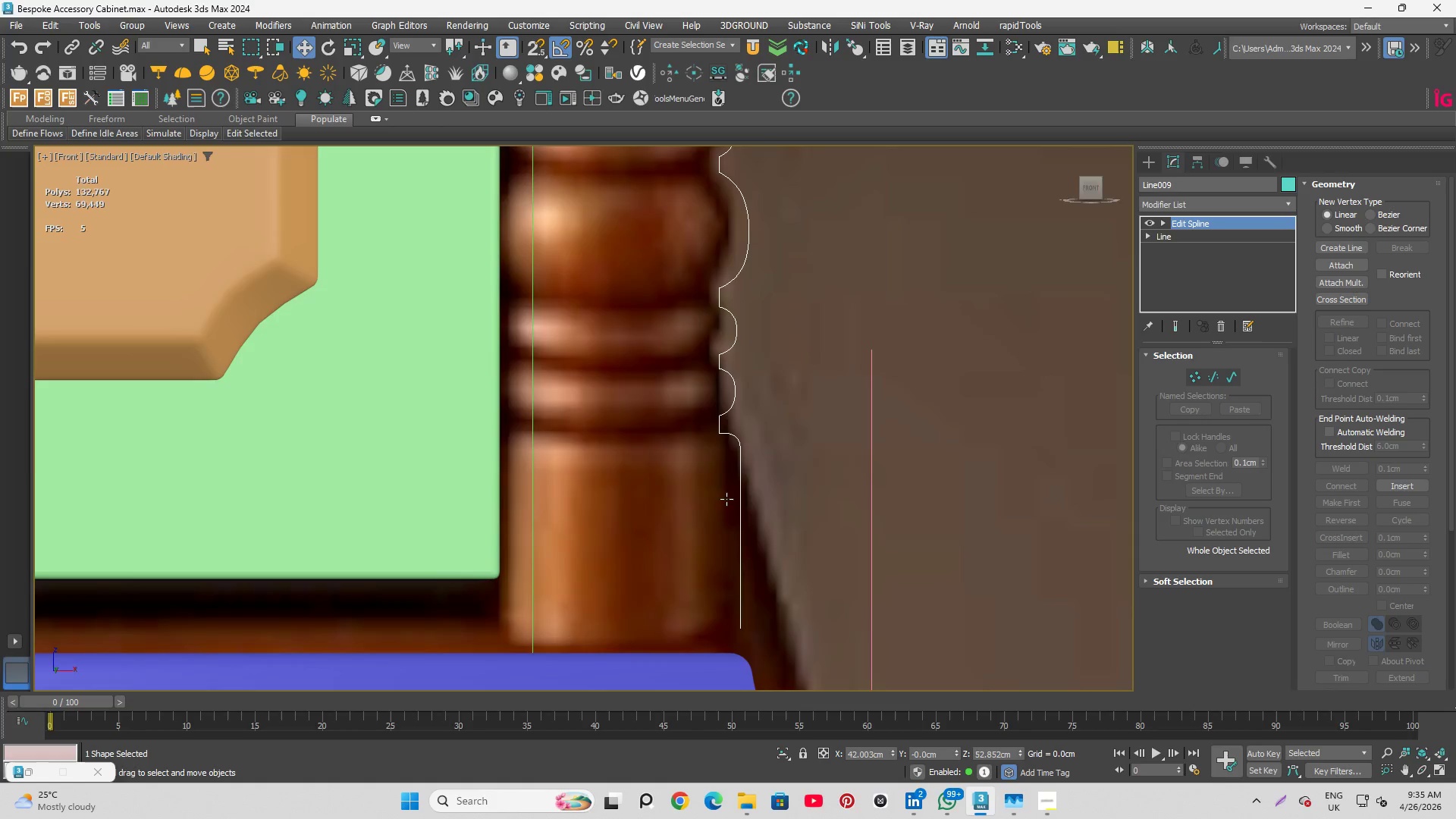 
scroll: coordinate [719, 532], scroll_direction: down, amount: 5.0
 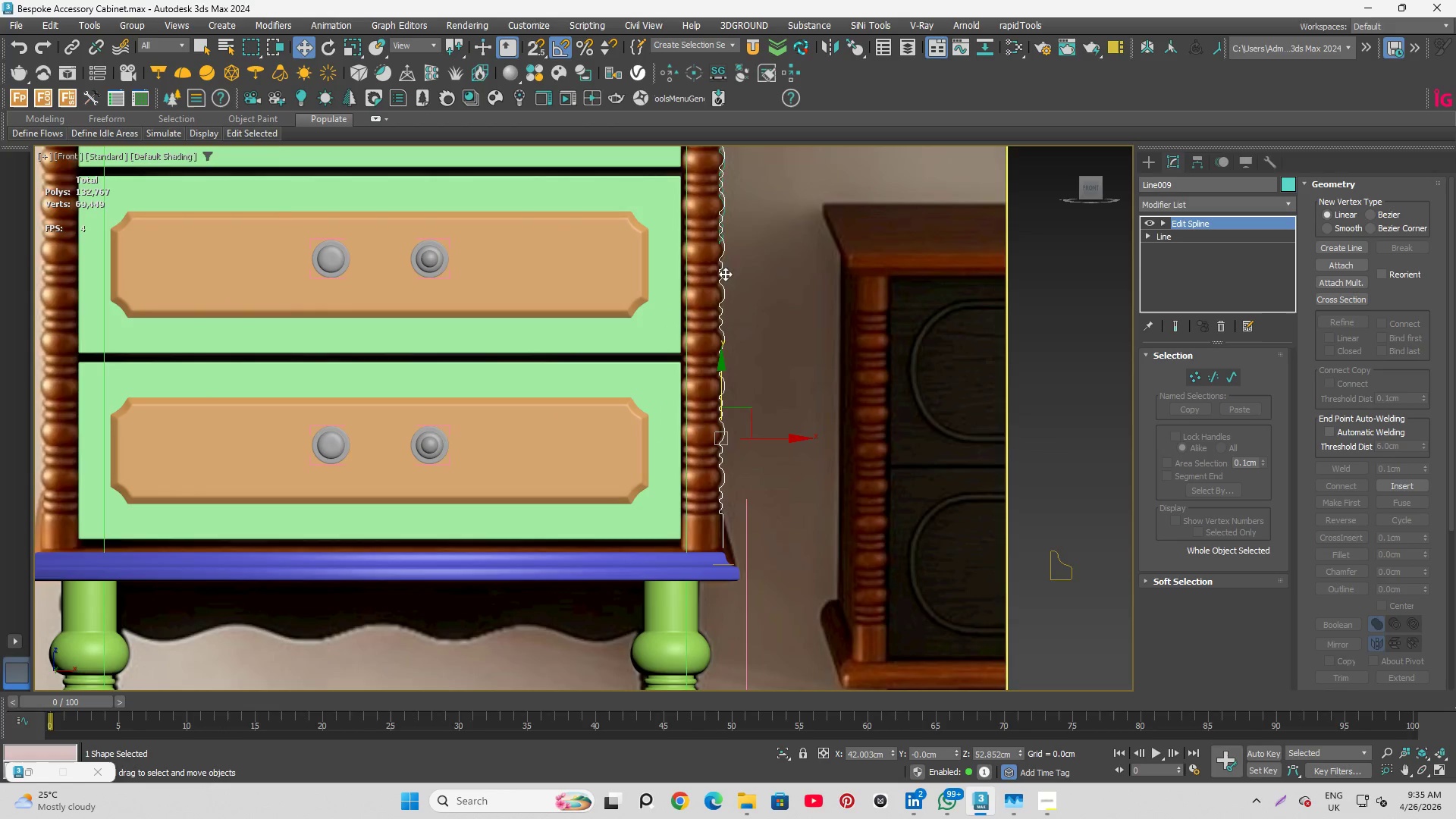 
scroll: coordinate [755, 152], scroll_direction: up, amount: 1.0
 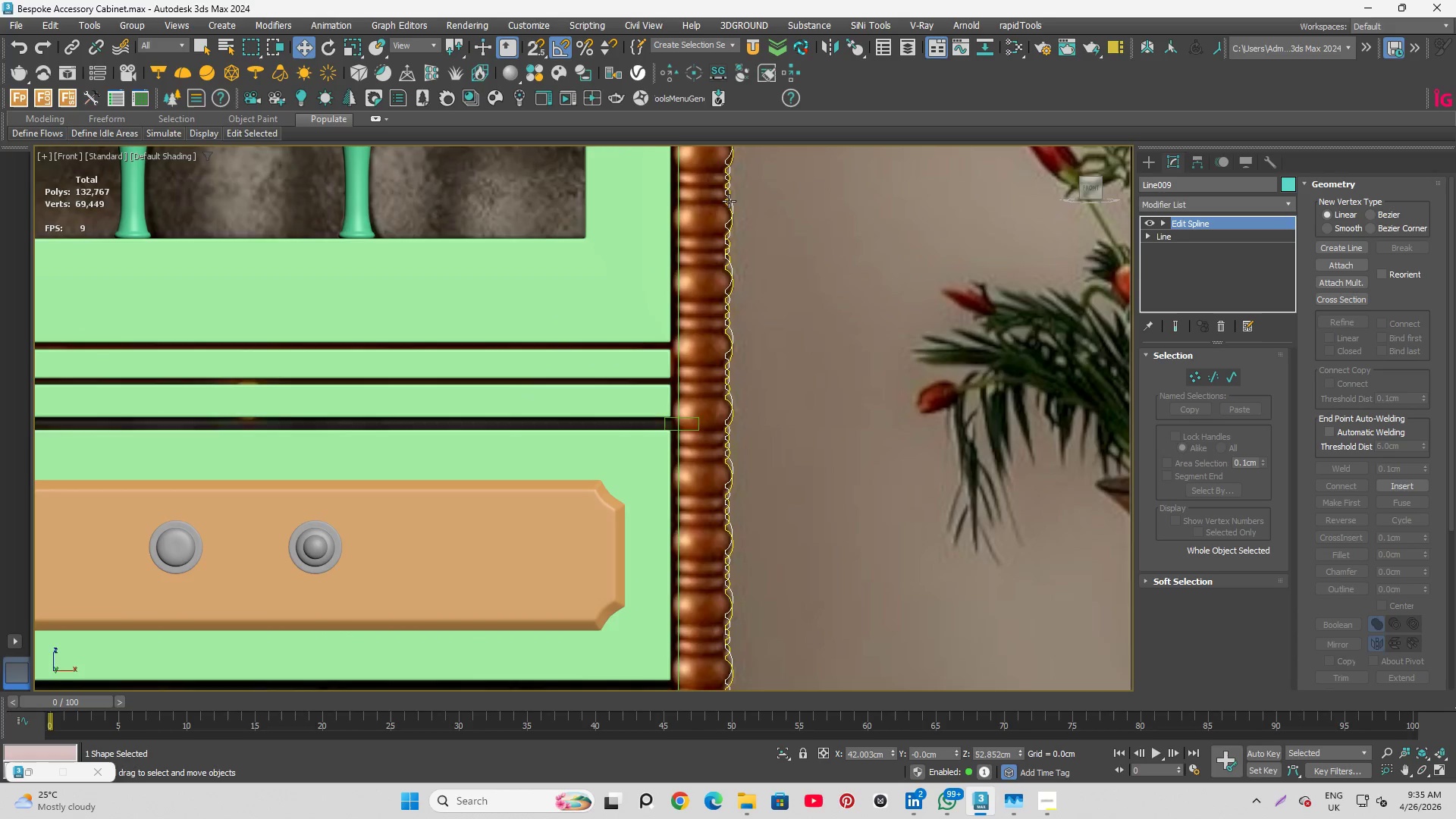 
scroll: coordinate [701, 353], scroll_direction: down, amount: 1.0
 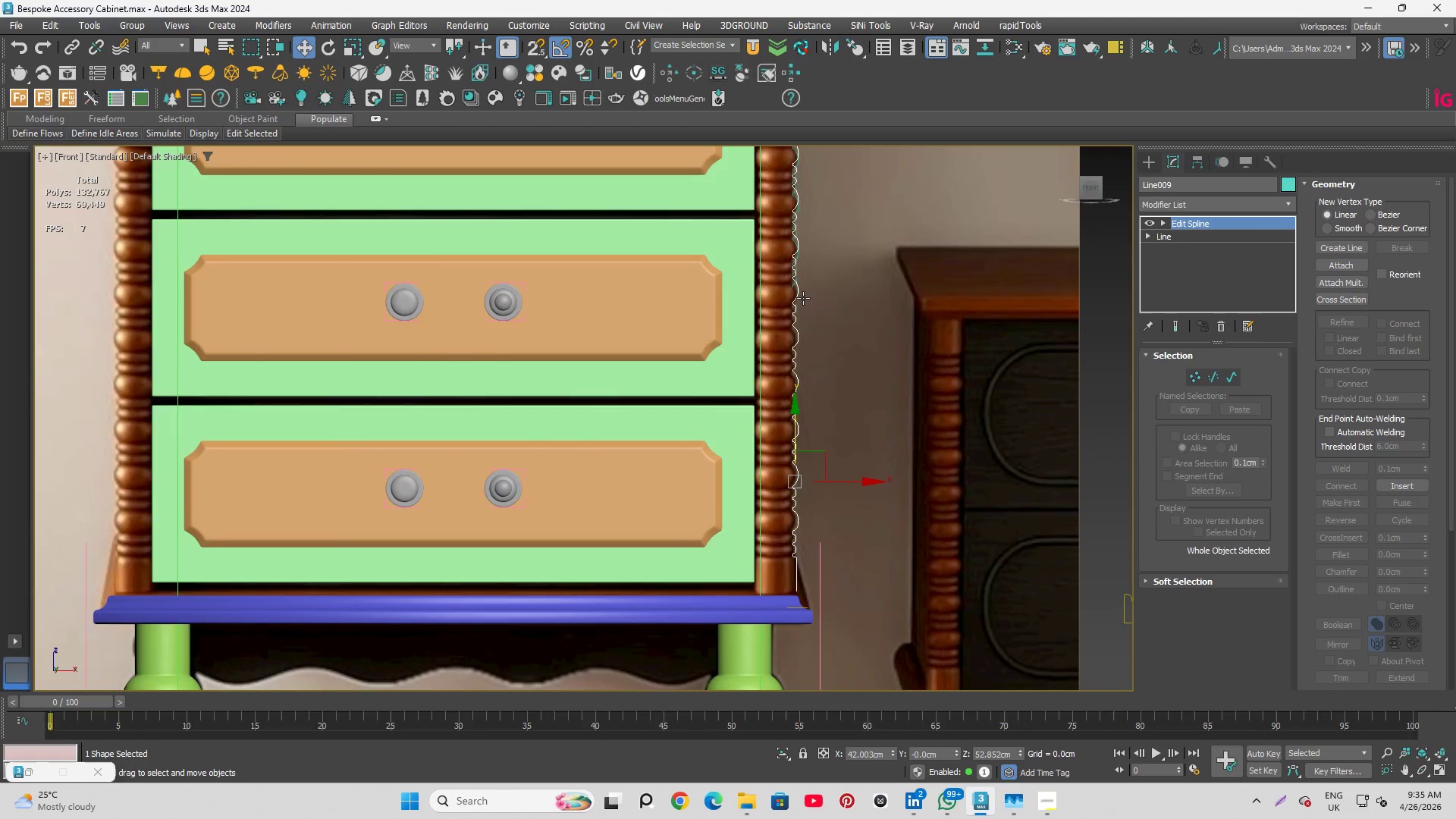 
scroll: coordinate [804, 259], scroll_direction: up, amount: 5.0
 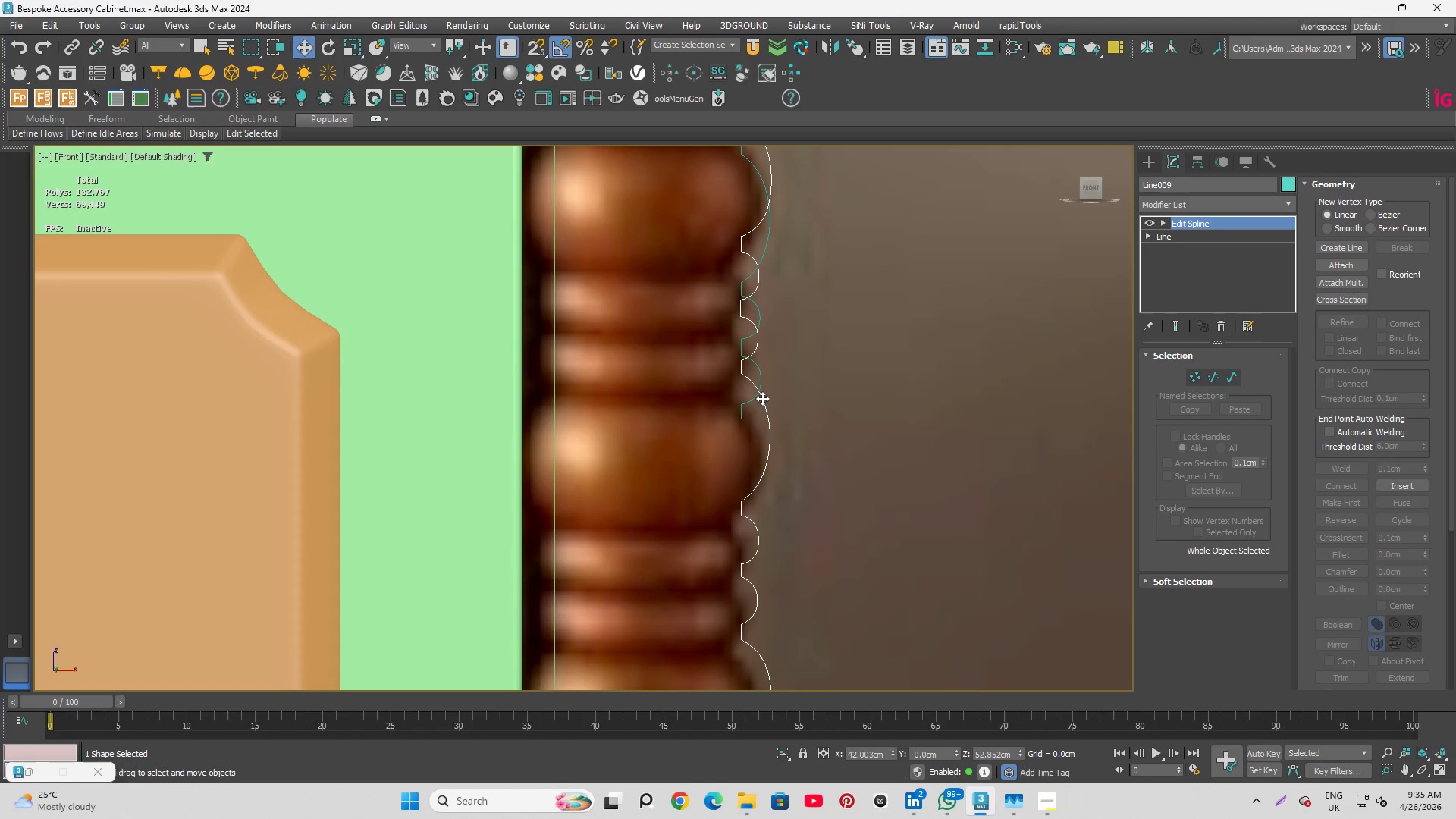 
left_click_drag(start_coordinate=[761, 398], to_coordinate=[836, 366])
 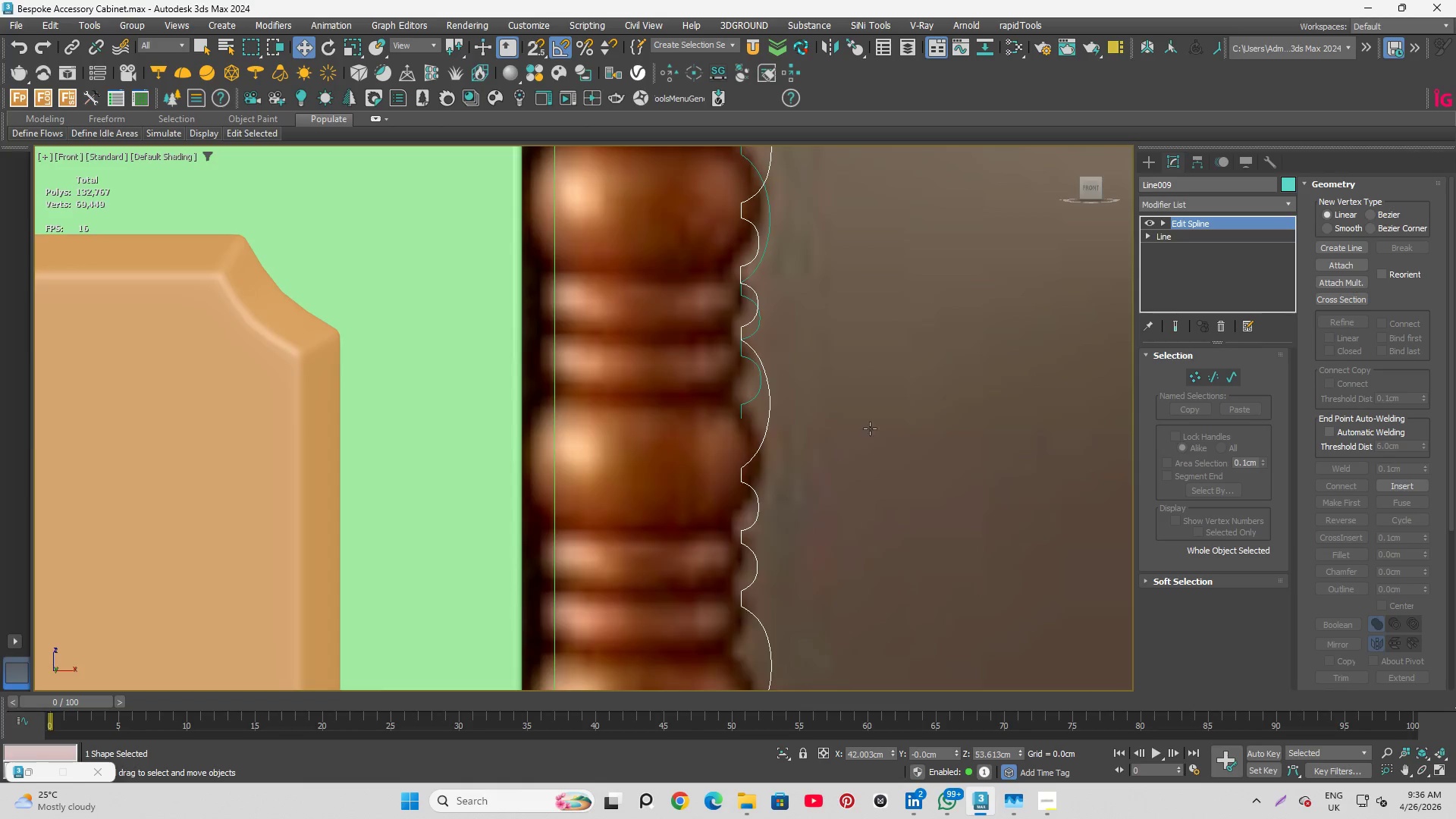 
scroll: coordinate [908, 517], scroll_direction: down, amount: 3.0
 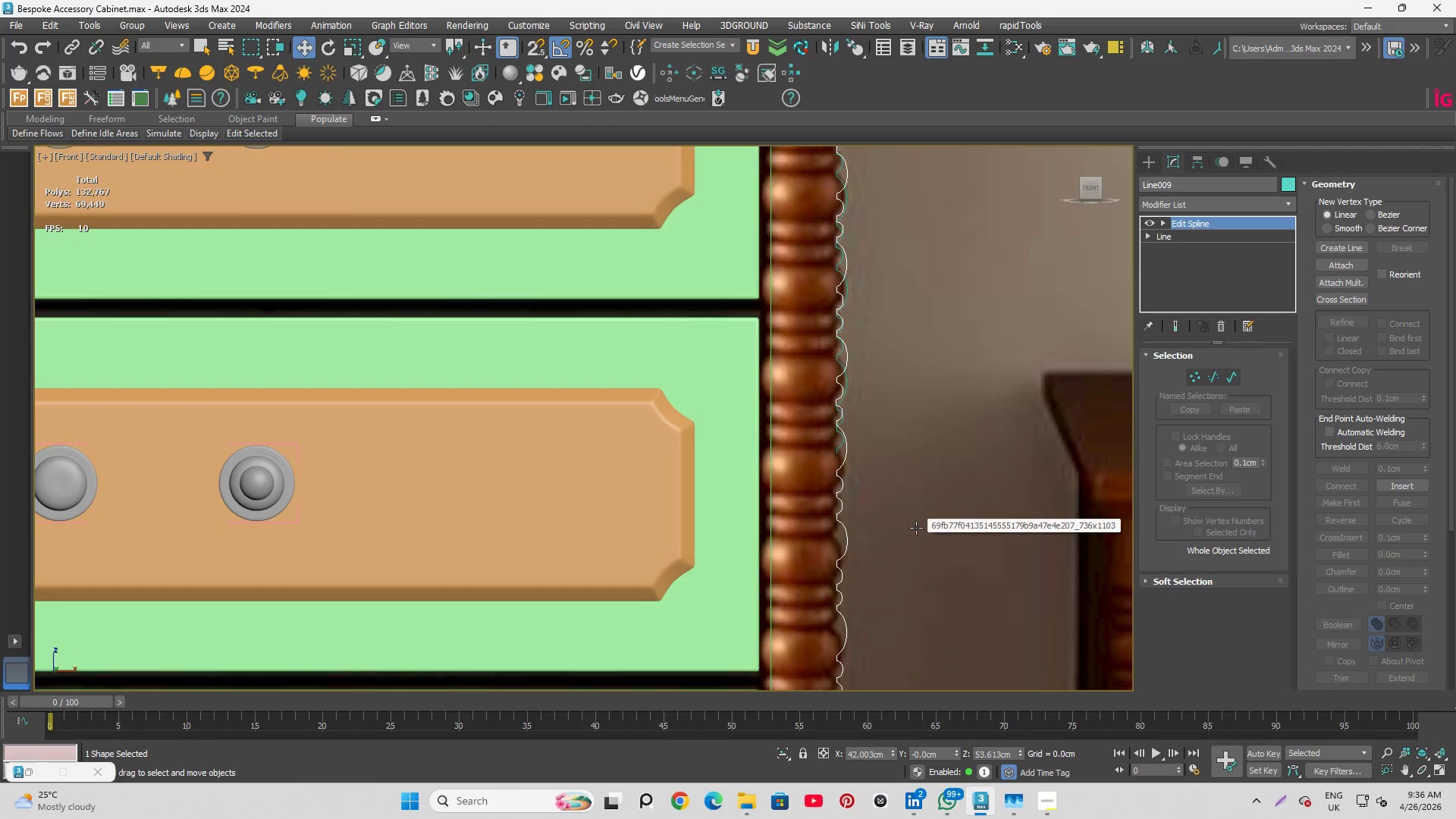 
scroll: coordinate [808, 403], scroll_direction: up, amount: 3.0
 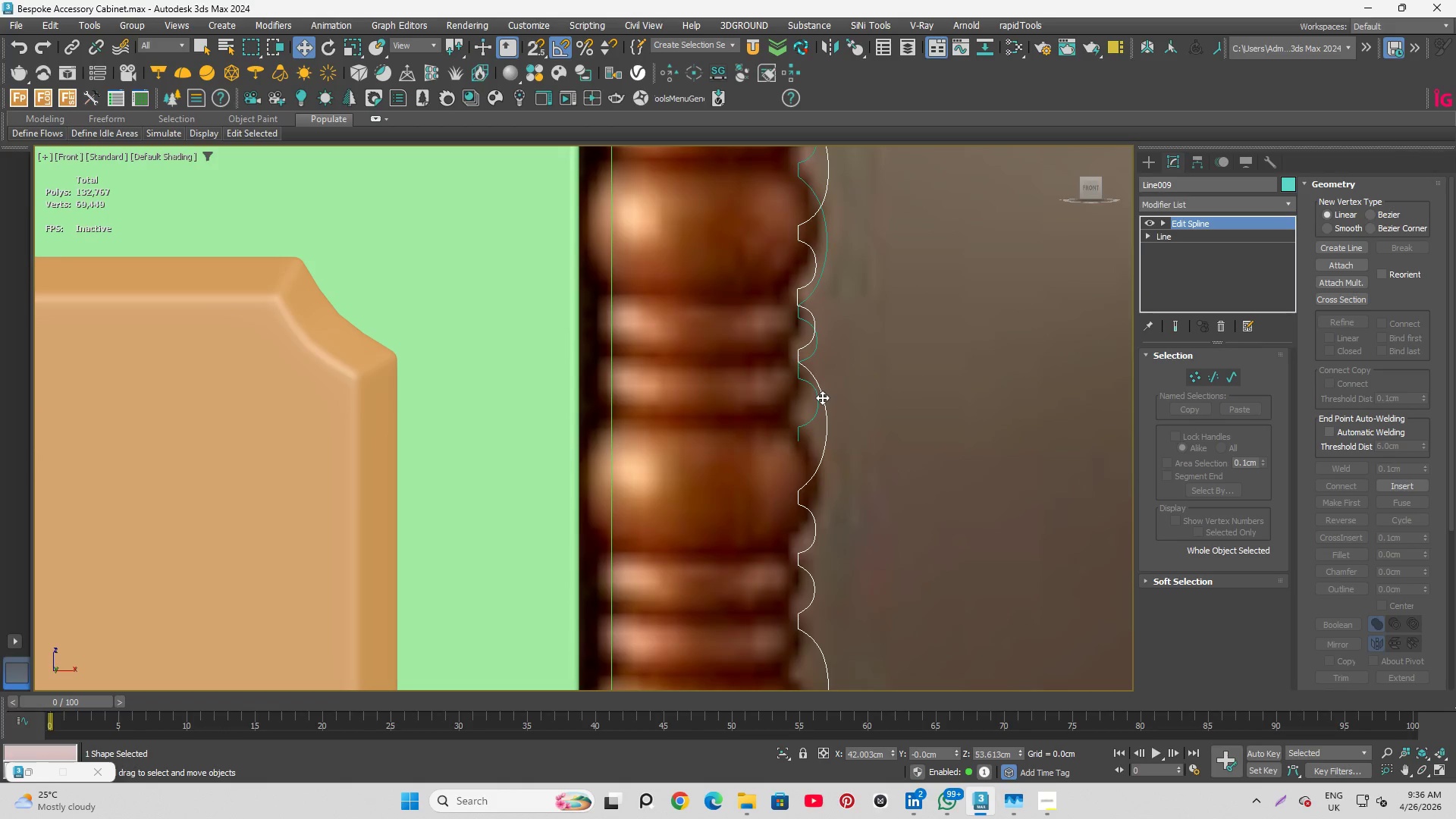 
left_click_drag(start_coordinate=[822, 397], to_coordinate=[818, 475])
 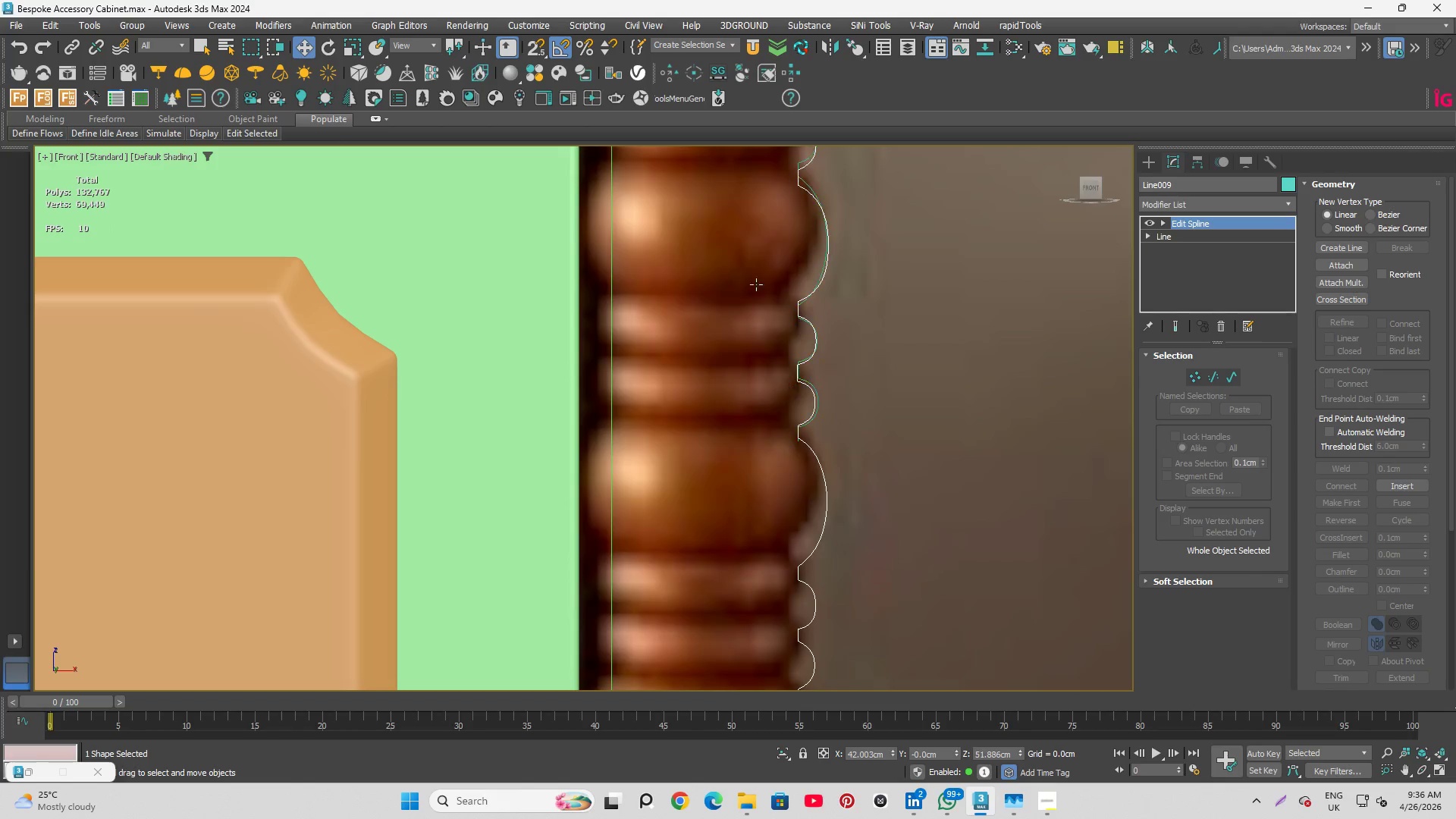 
scroll: coordinate [751, 278], scroll_direction: down, amount: 6.0
 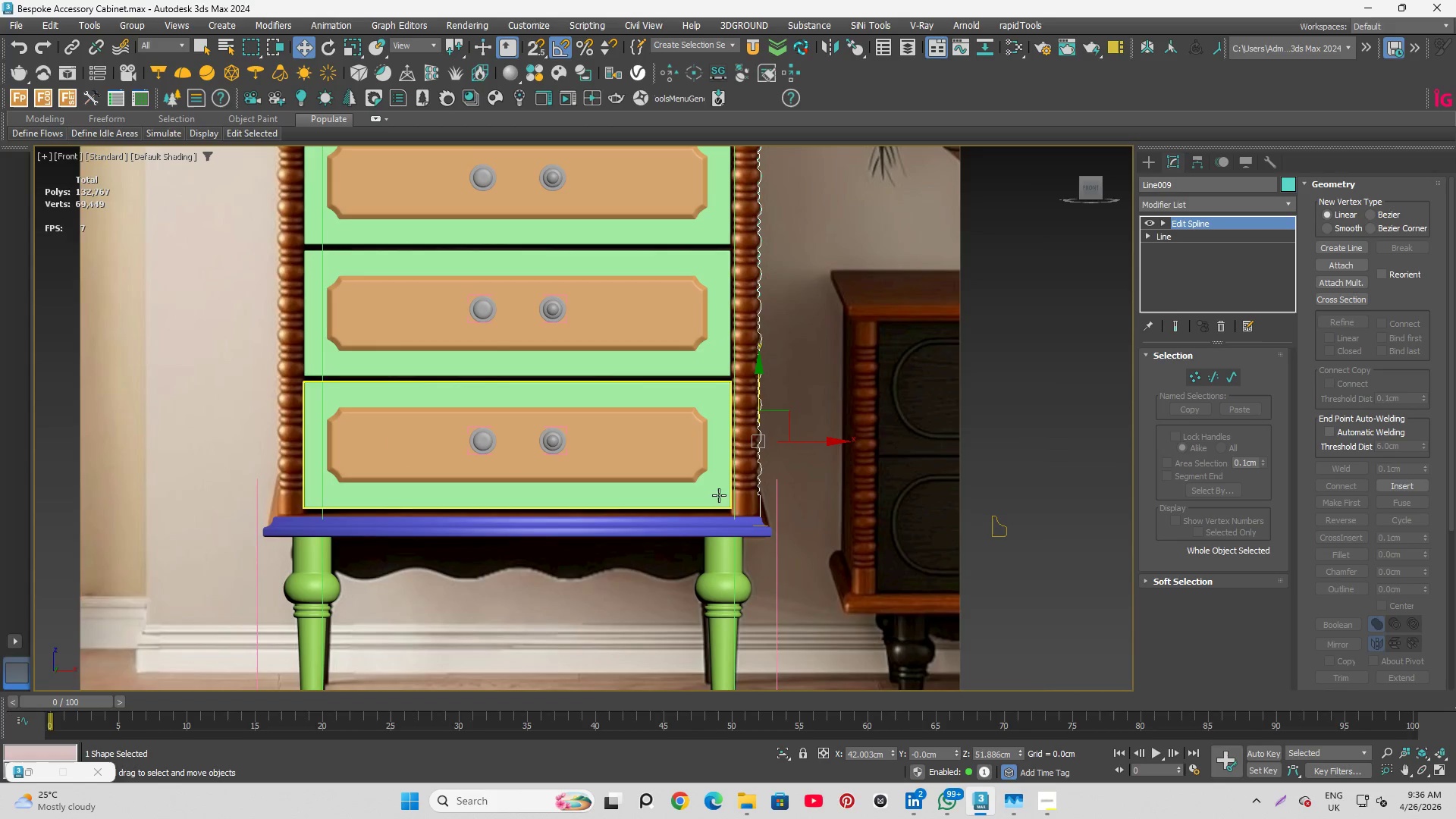 
scroll: coordinate [815, 533], scroll_direction: up, amount: 8.0
 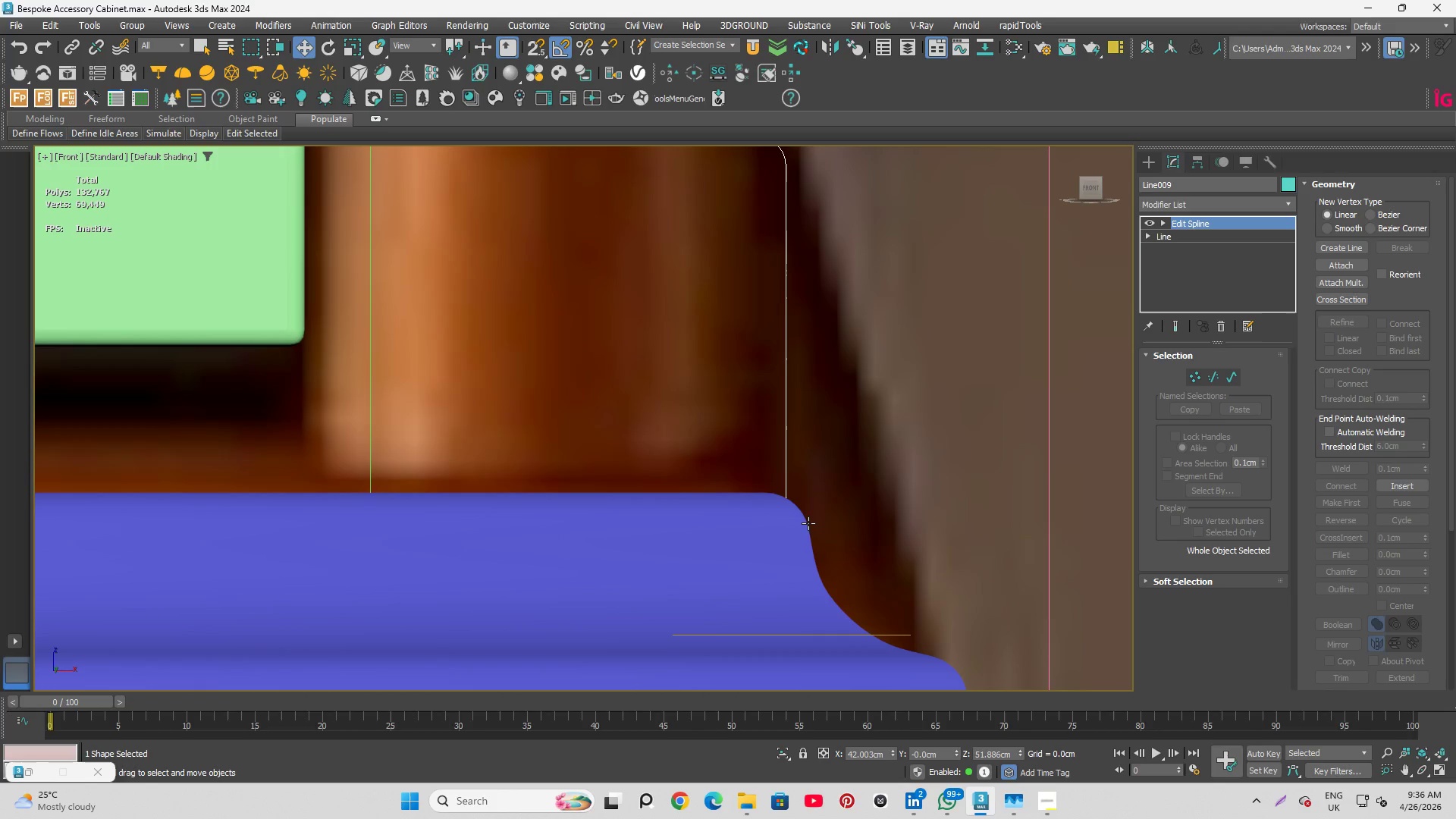 
key(F3)
 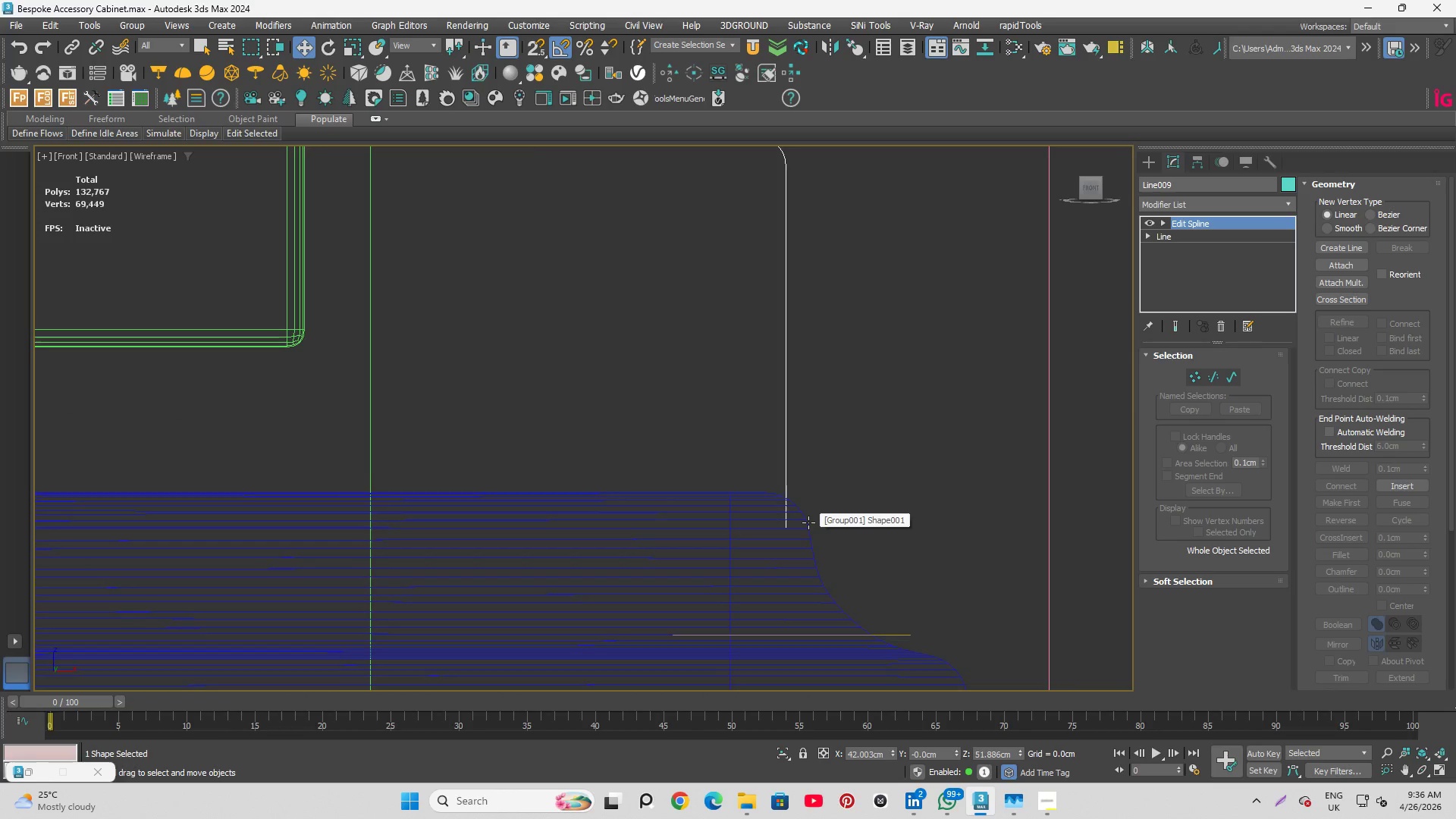 
key(F3)
 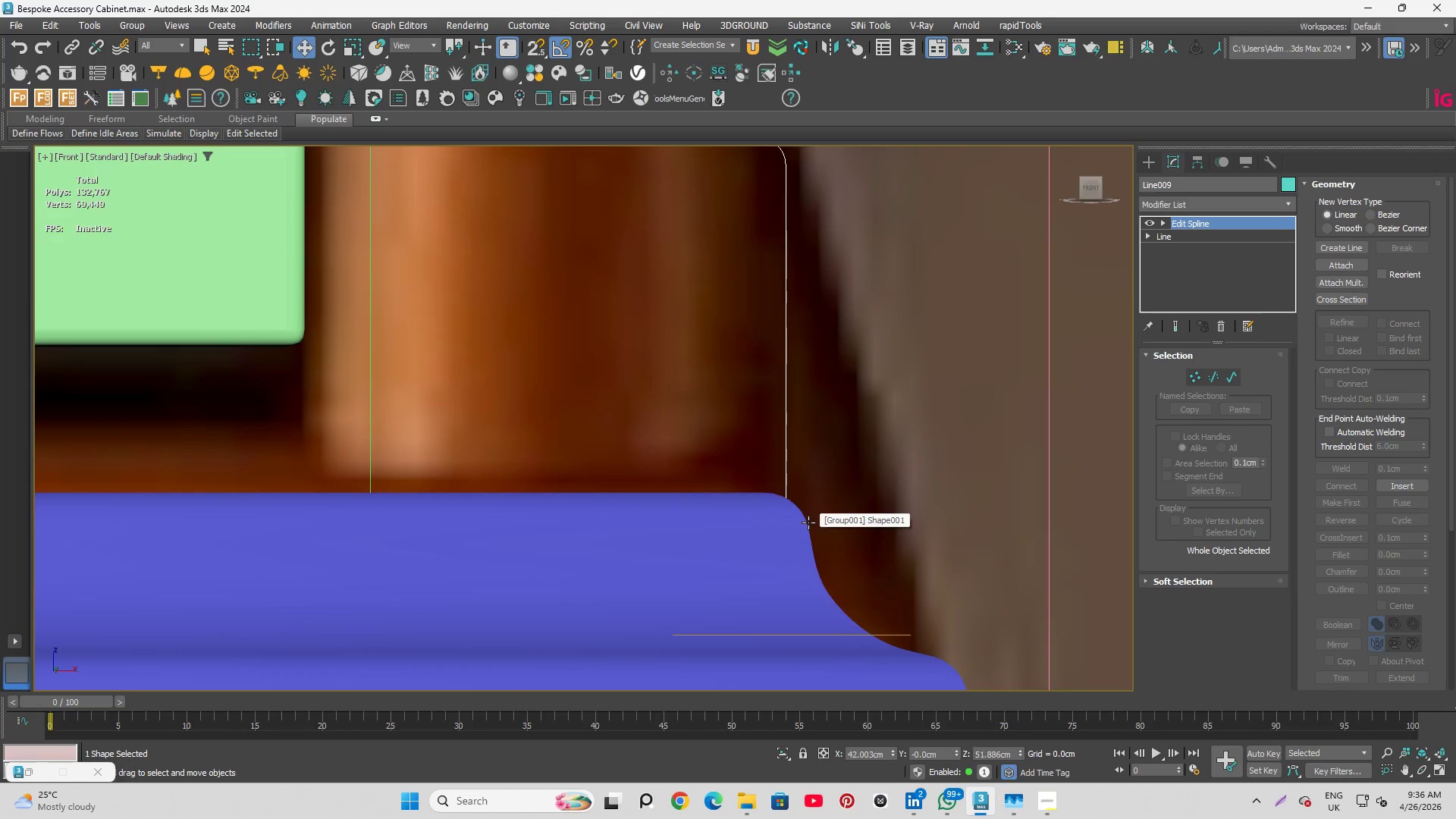 
scroll: coordinate [811, 551], scroll_direction: down, amount: 5.0
 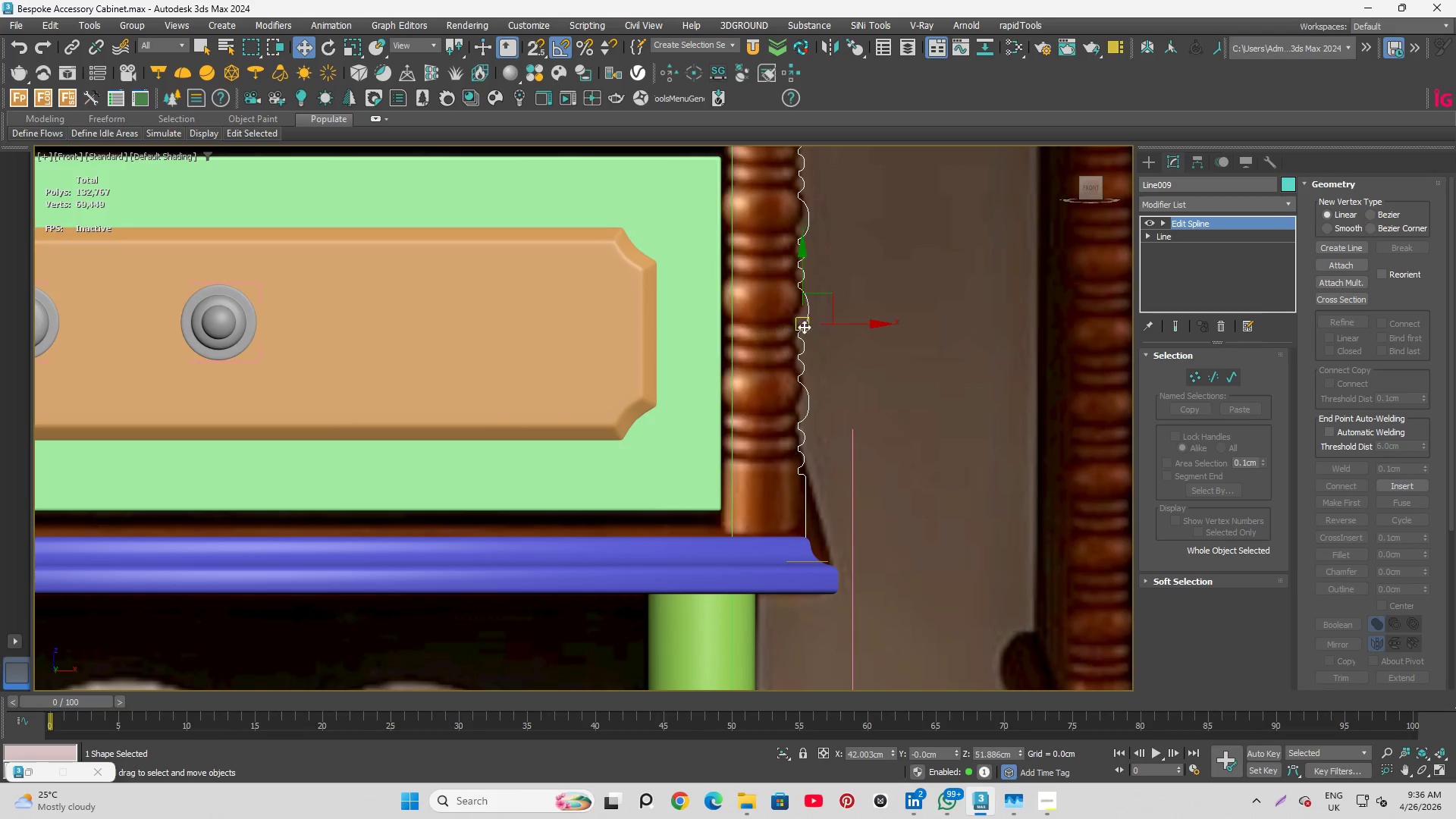 
scroll: coordinate [842, 336], scroll_direction: up, amount: 2.0
 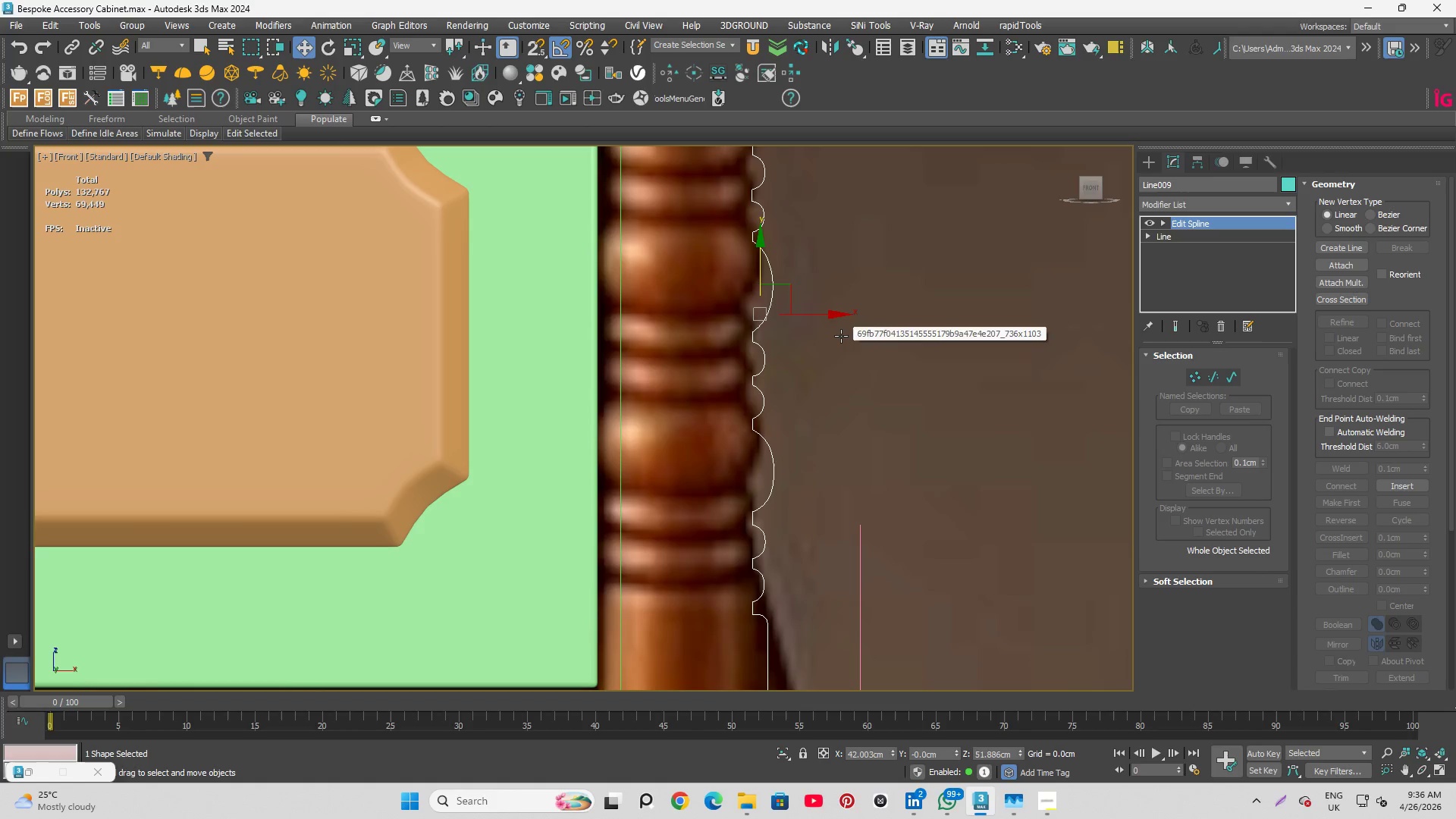 
scroll: coordinate [714, 312], scroll_direction: down, amount: 6.0
 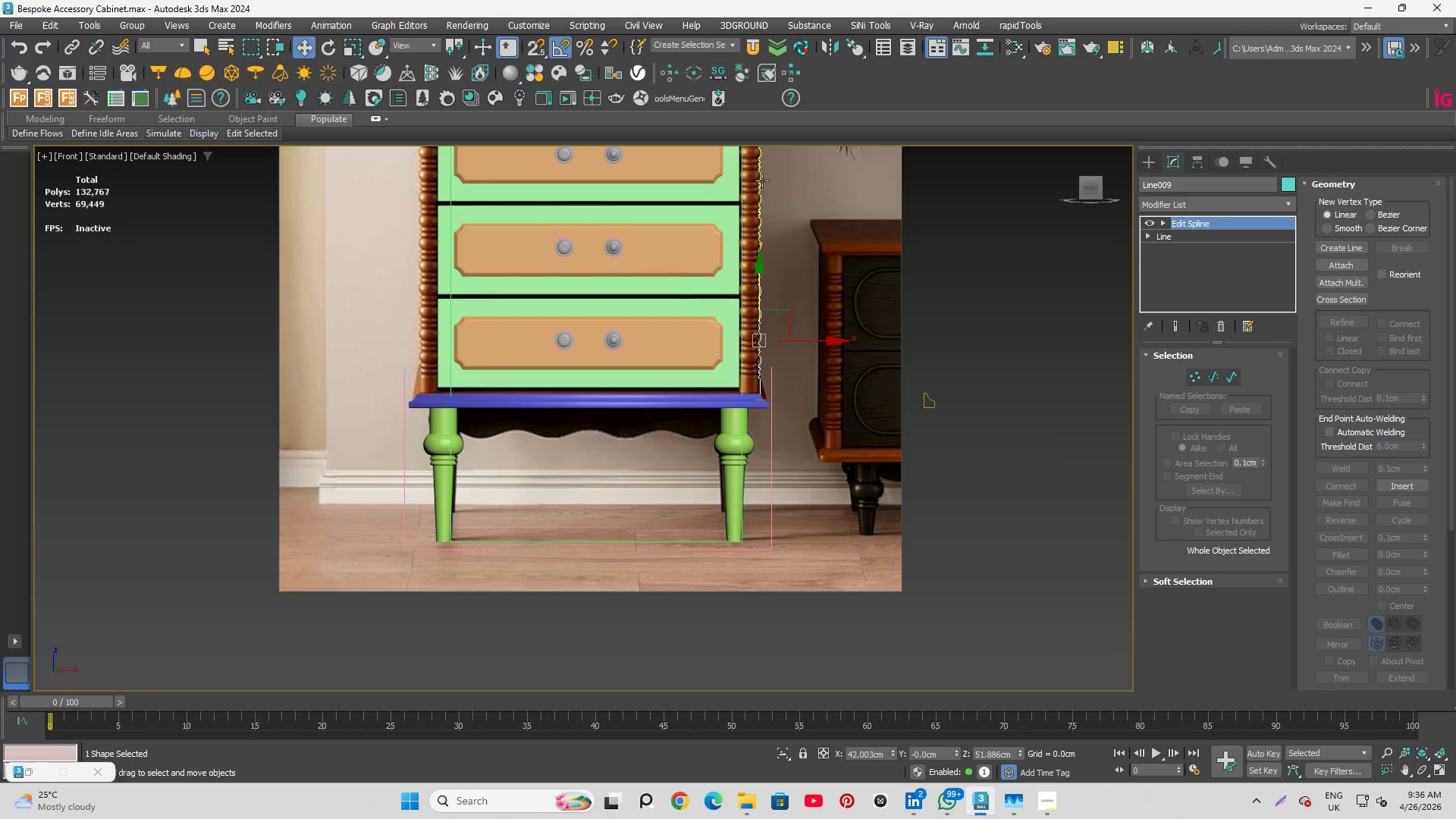 
scroll: coordinate [762, 180], scroll_direction: up, amount: 7.0
 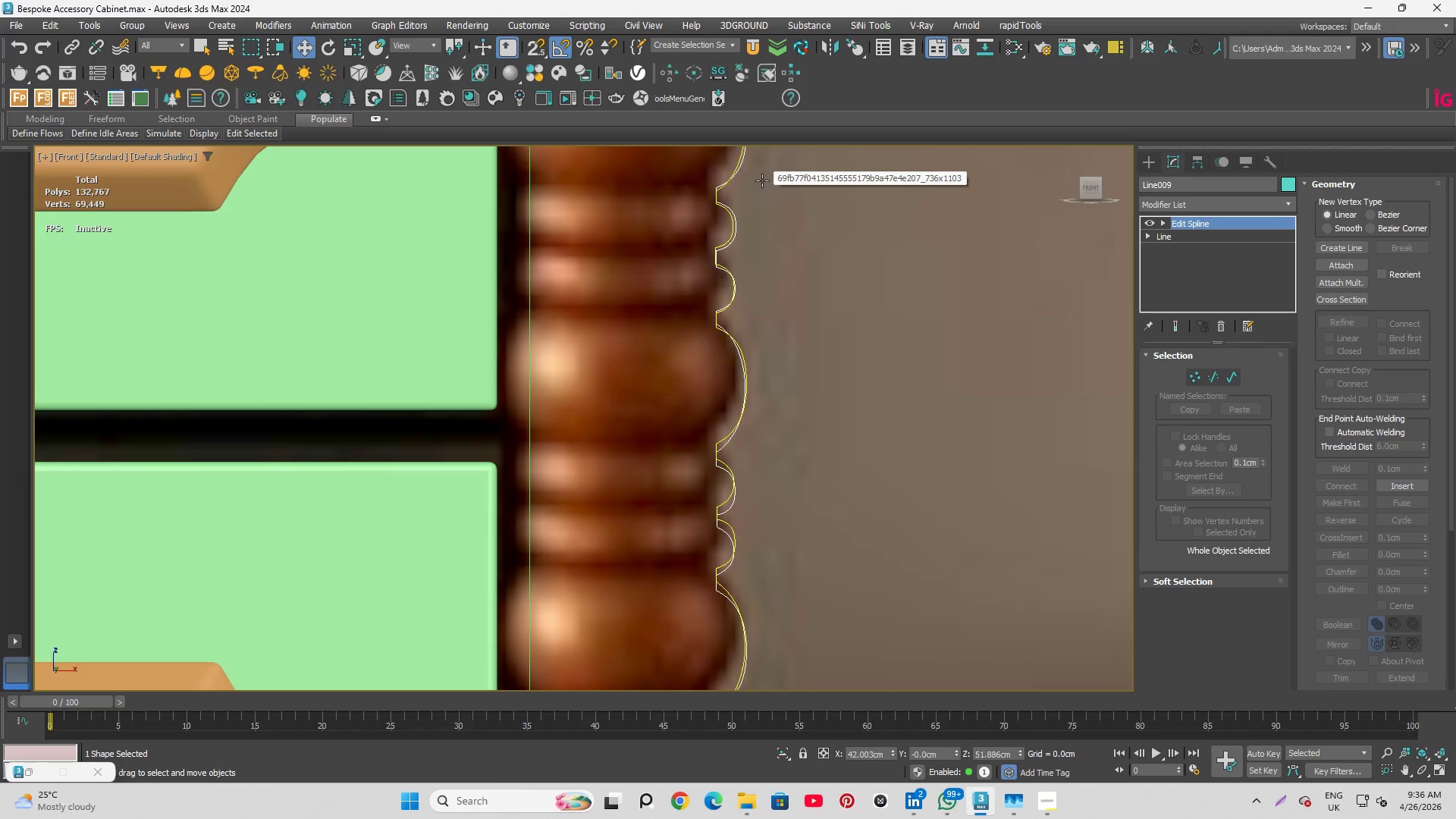 
scroll: coordinate [753, 188], scroll_direction: down, amount: 2.0
 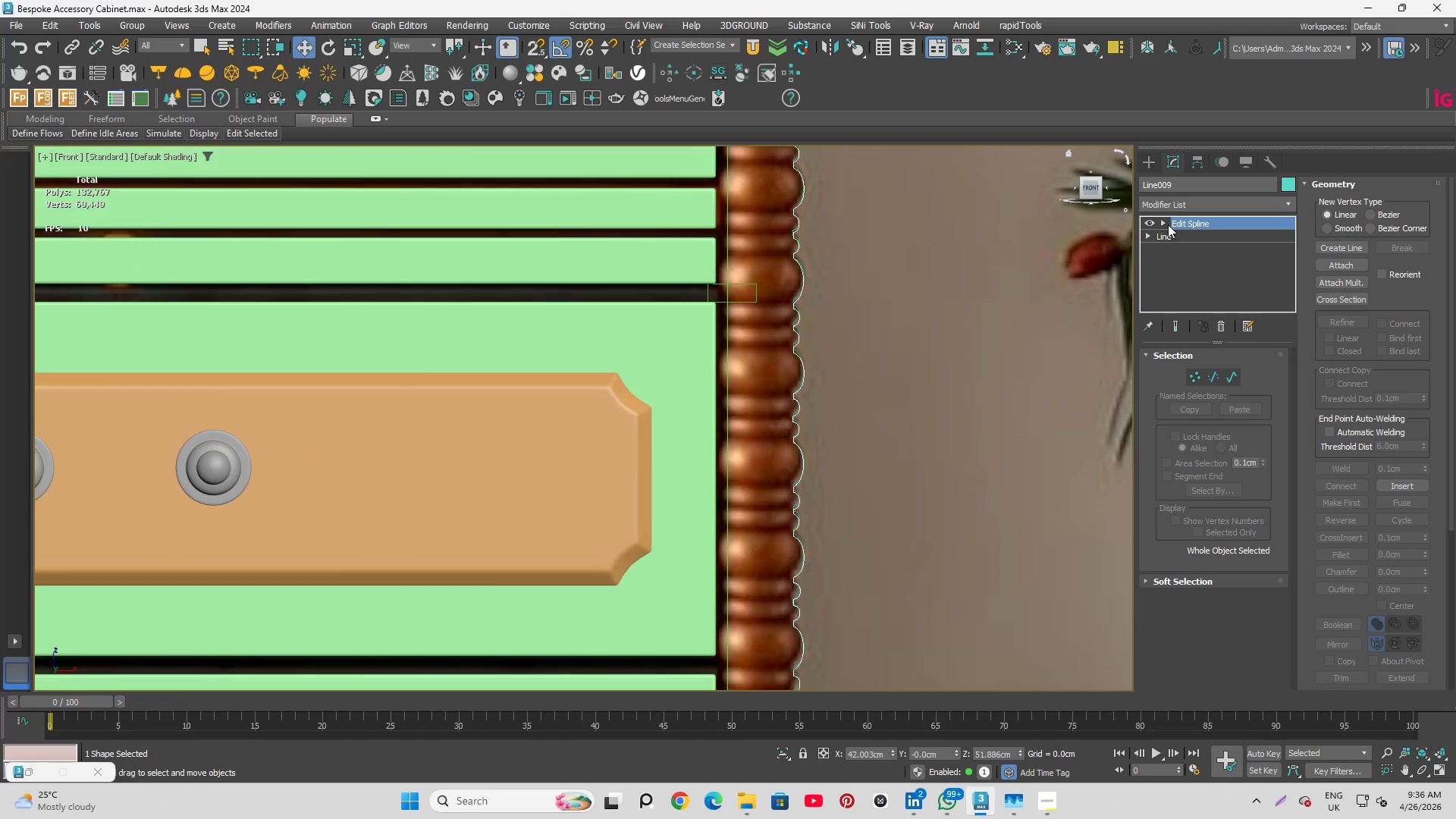 
left_click([1166, 221])
 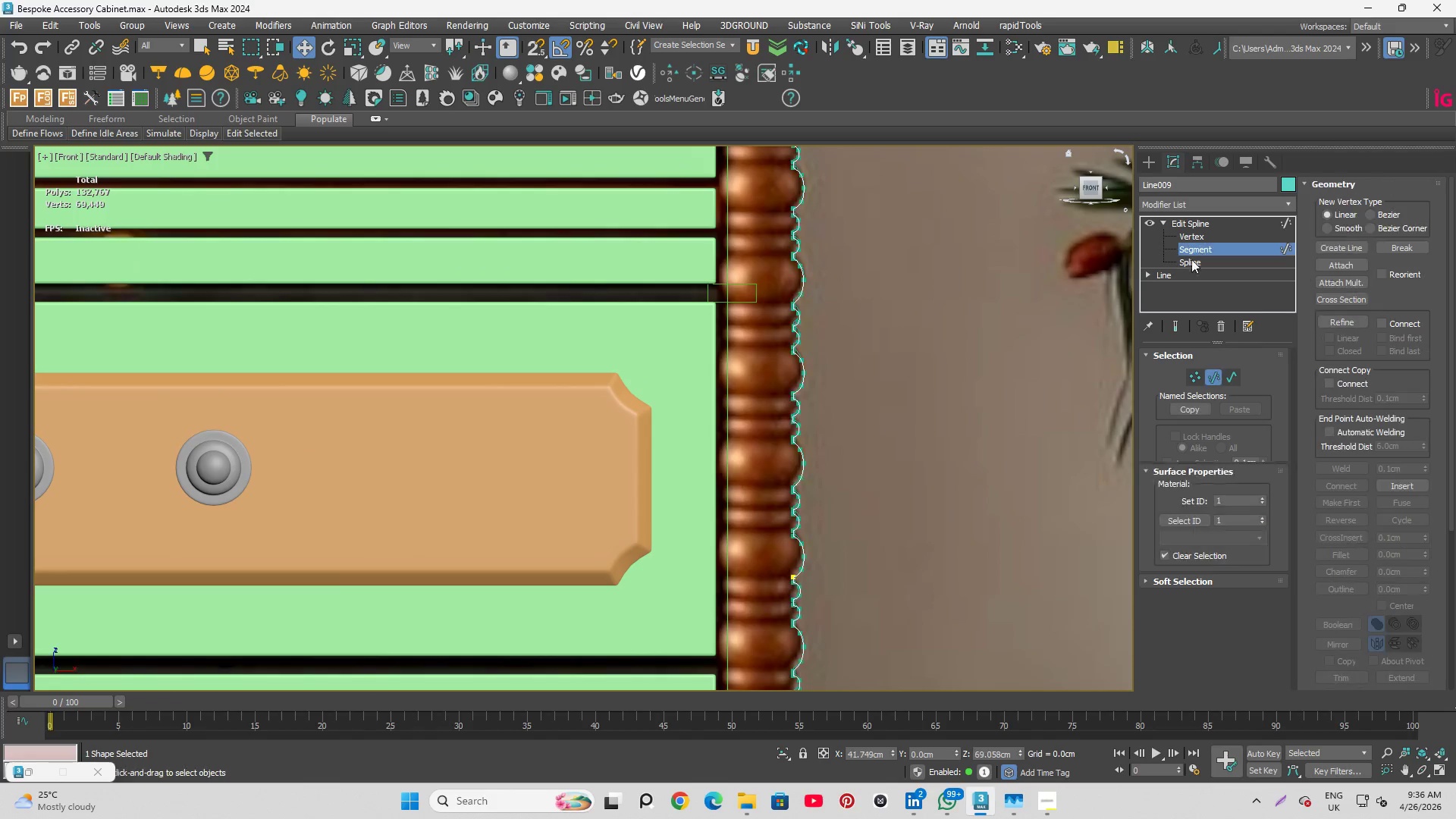 
scroll: coordinate [783, 396], scroll_direction: down, amount: 2.0
 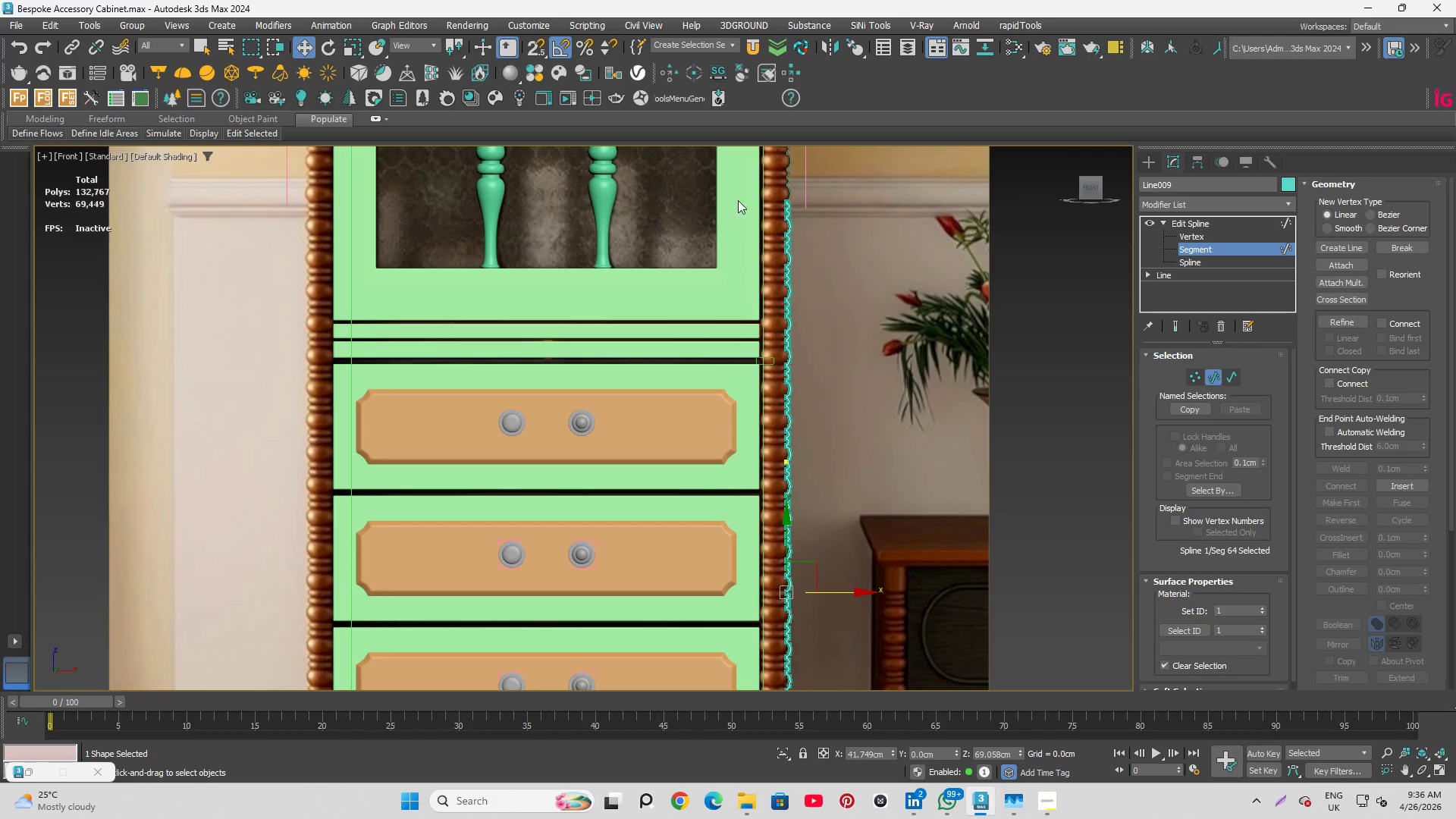 
left_click_drag(start_coordinate=[744, 187], to_coordinate=[876, 458])
 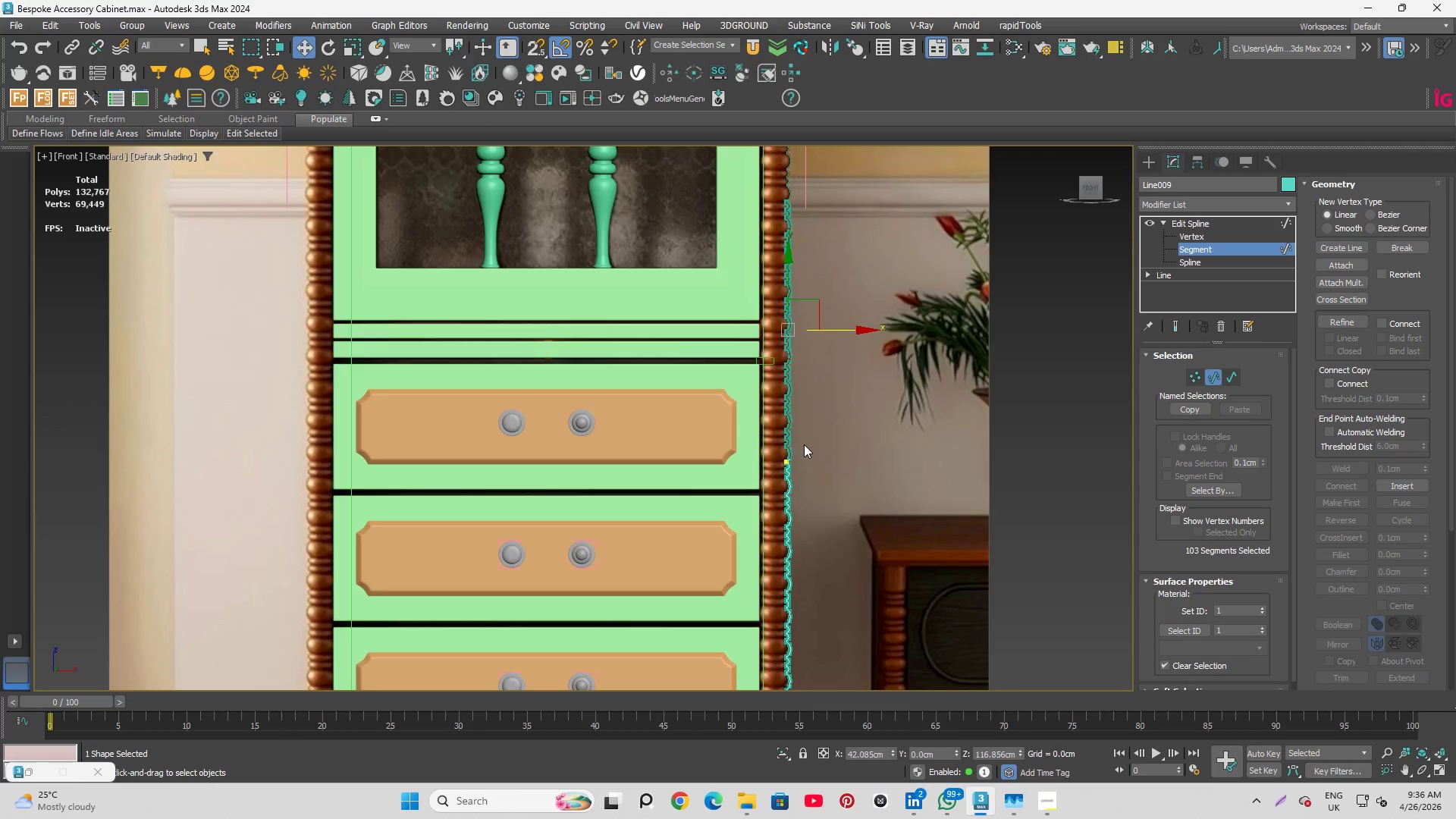 
scroll: coordinate [799, 442], scroll_direction: up, amount: 7.0
 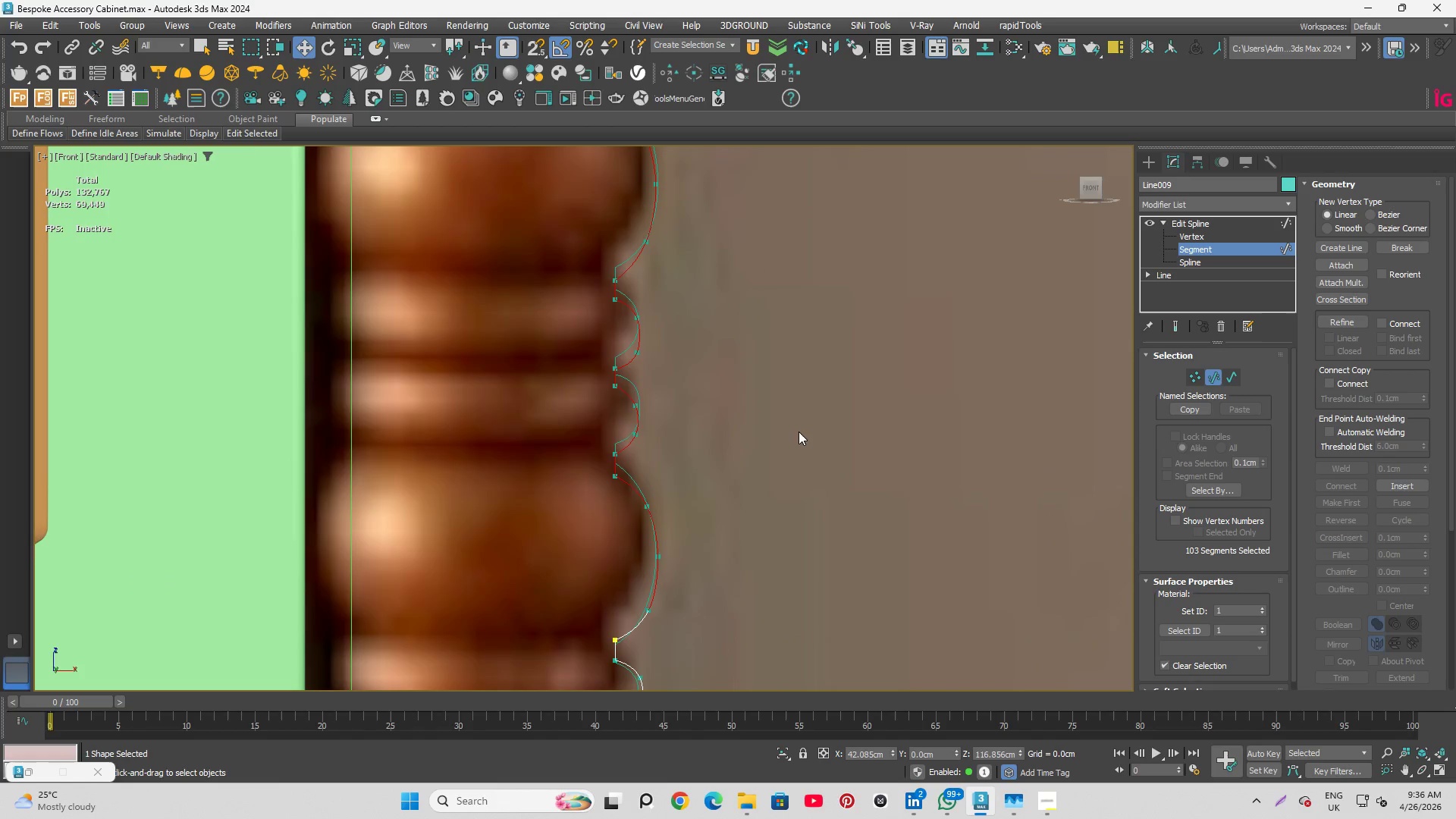 
scroll: coordinate [801, 426], scroll_direction: down, amount: 4.0
 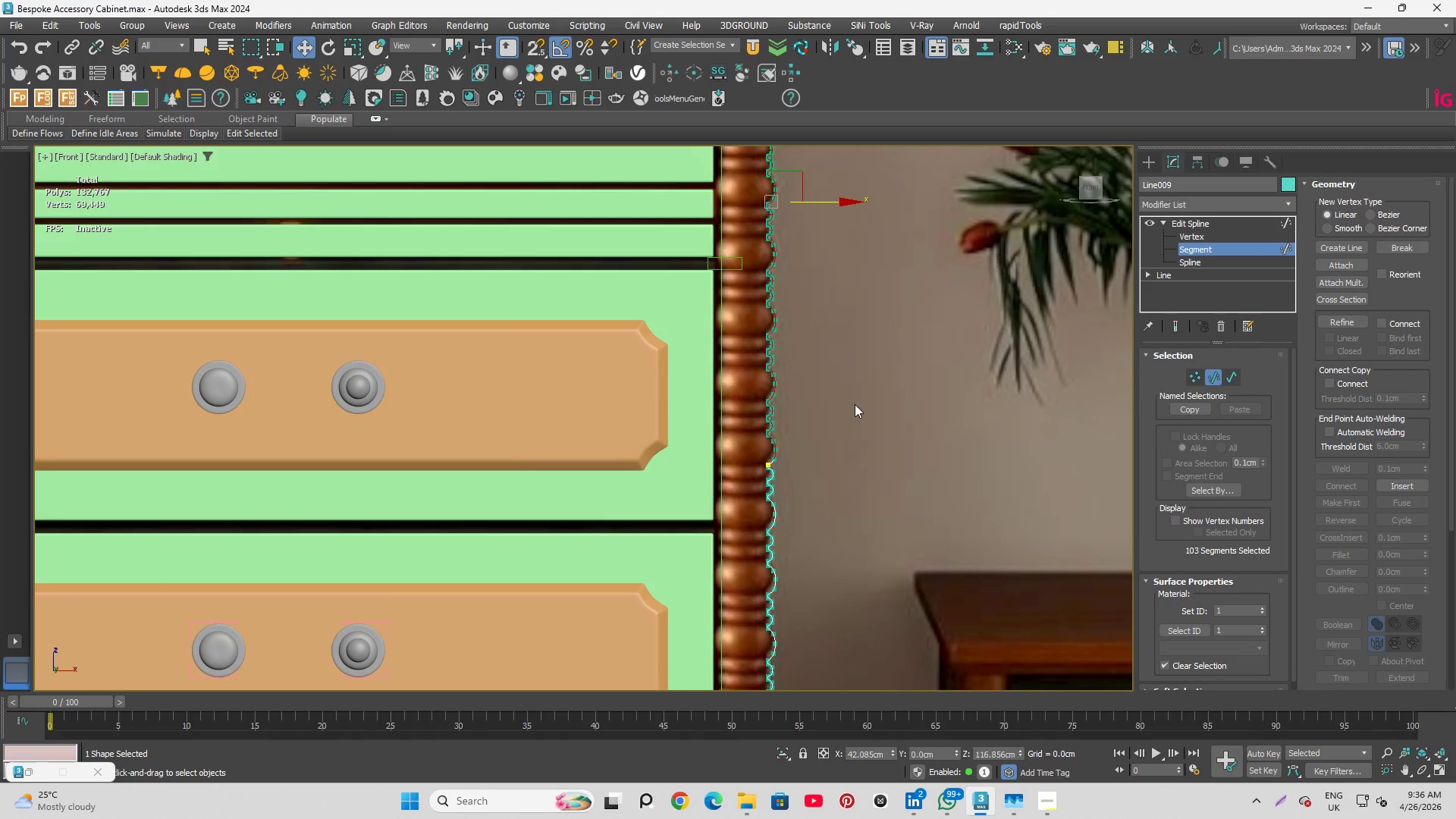 
key(Delete)
 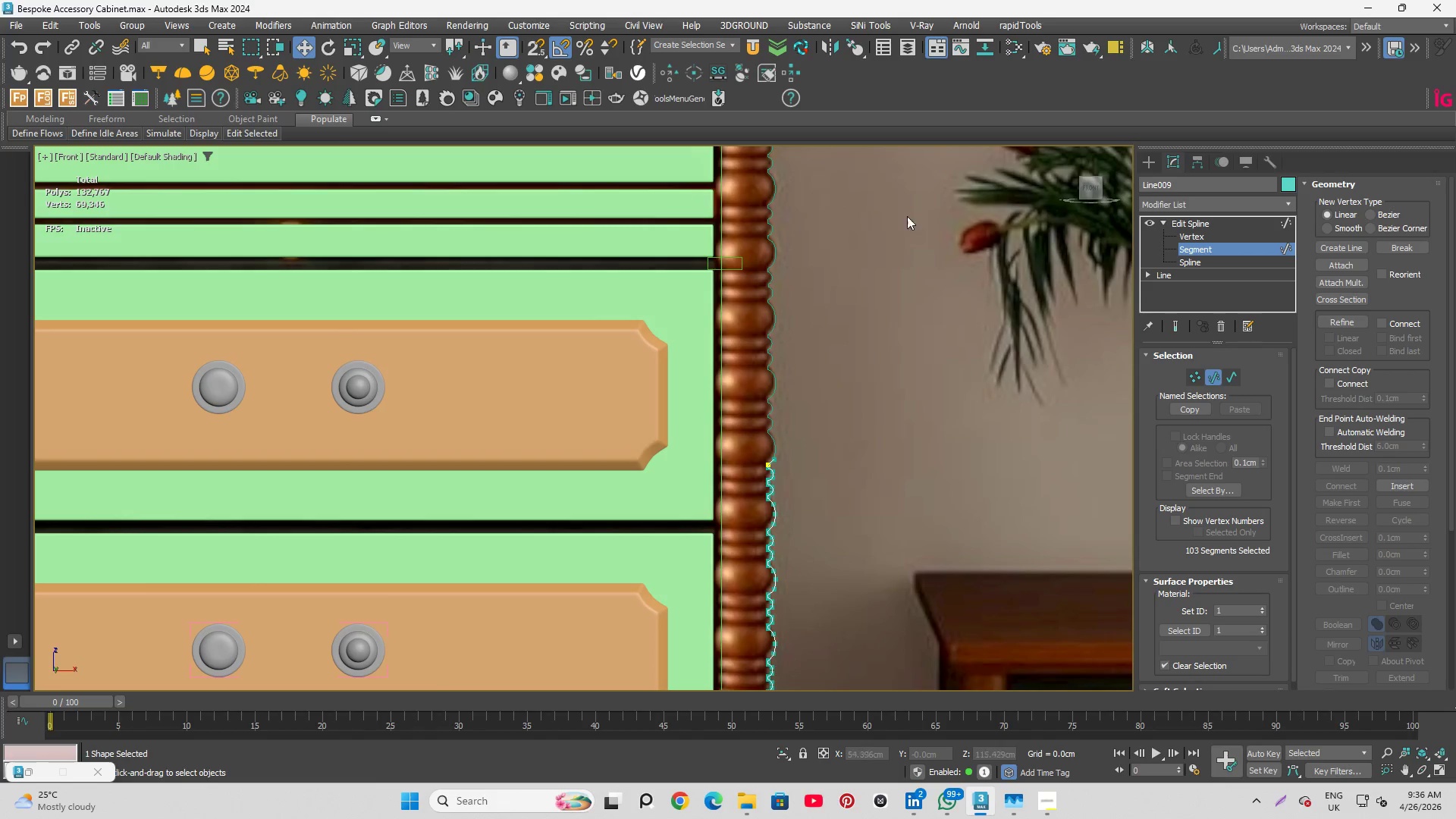 
scroll: coordinate [731, 478], scroll_direction: up, amount: 3.0
 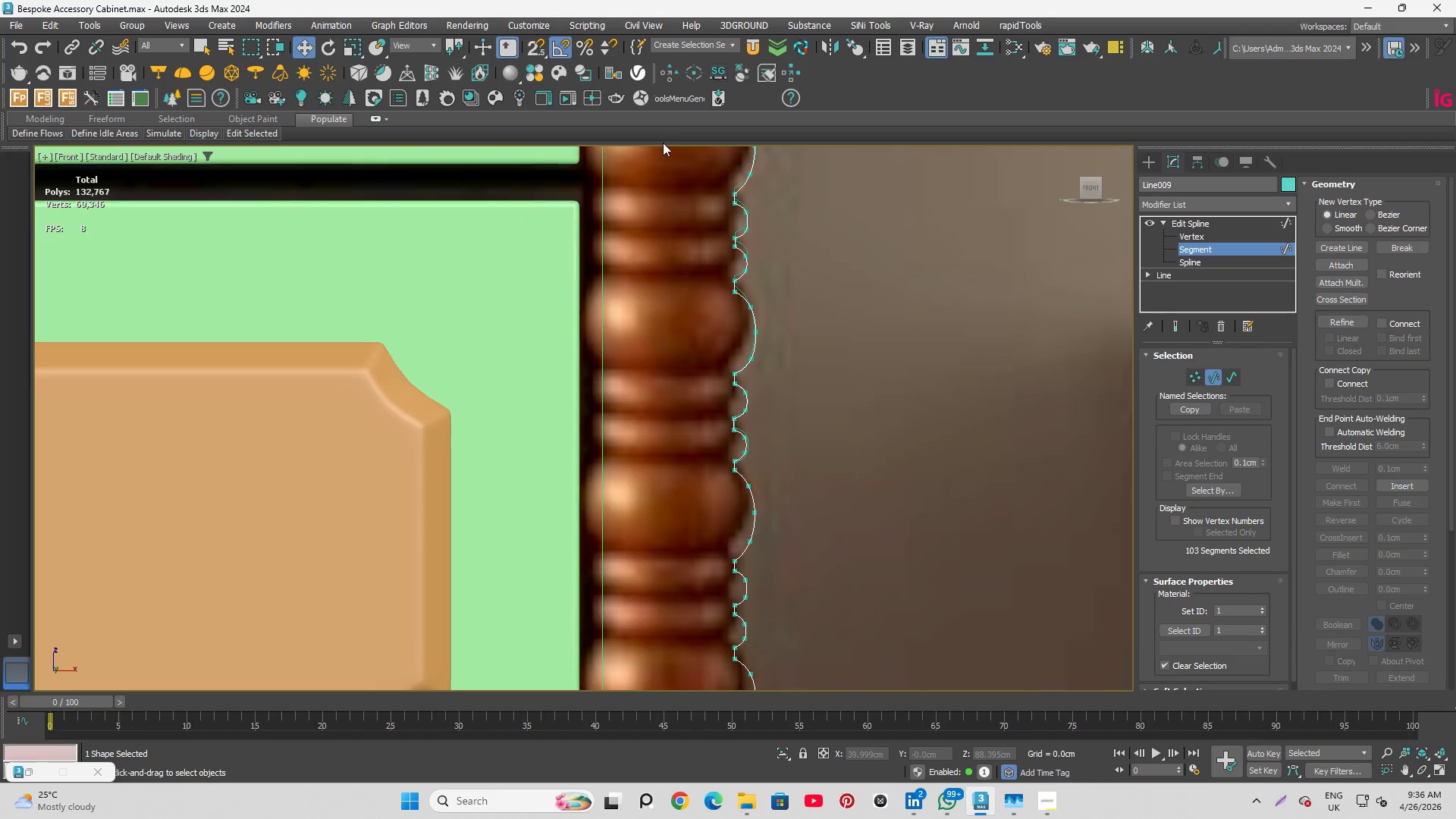 
left_click_drag(start_coordinate=[668, 173], to_coordinate=[831, 468])
 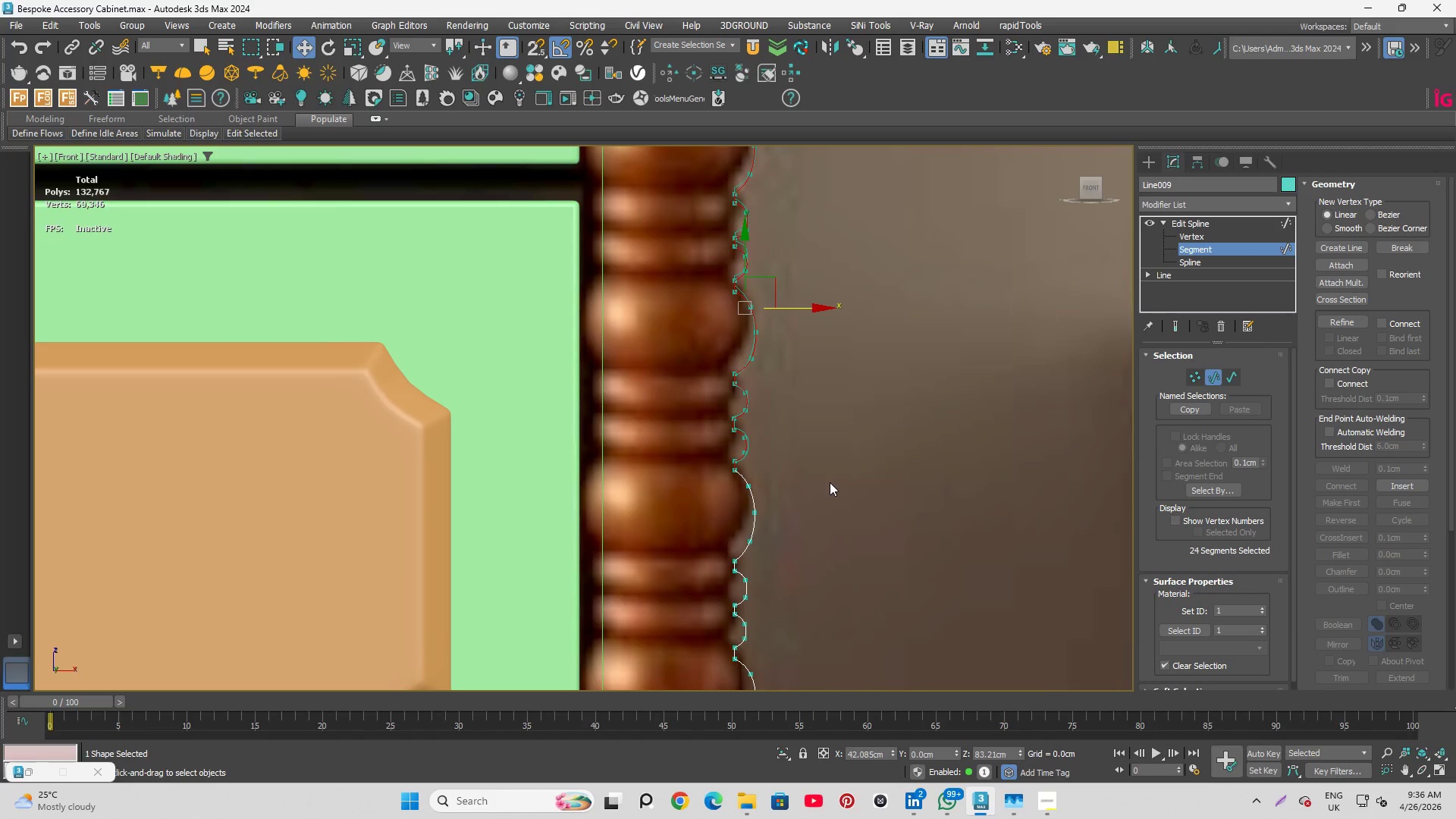 
key(Delete)
 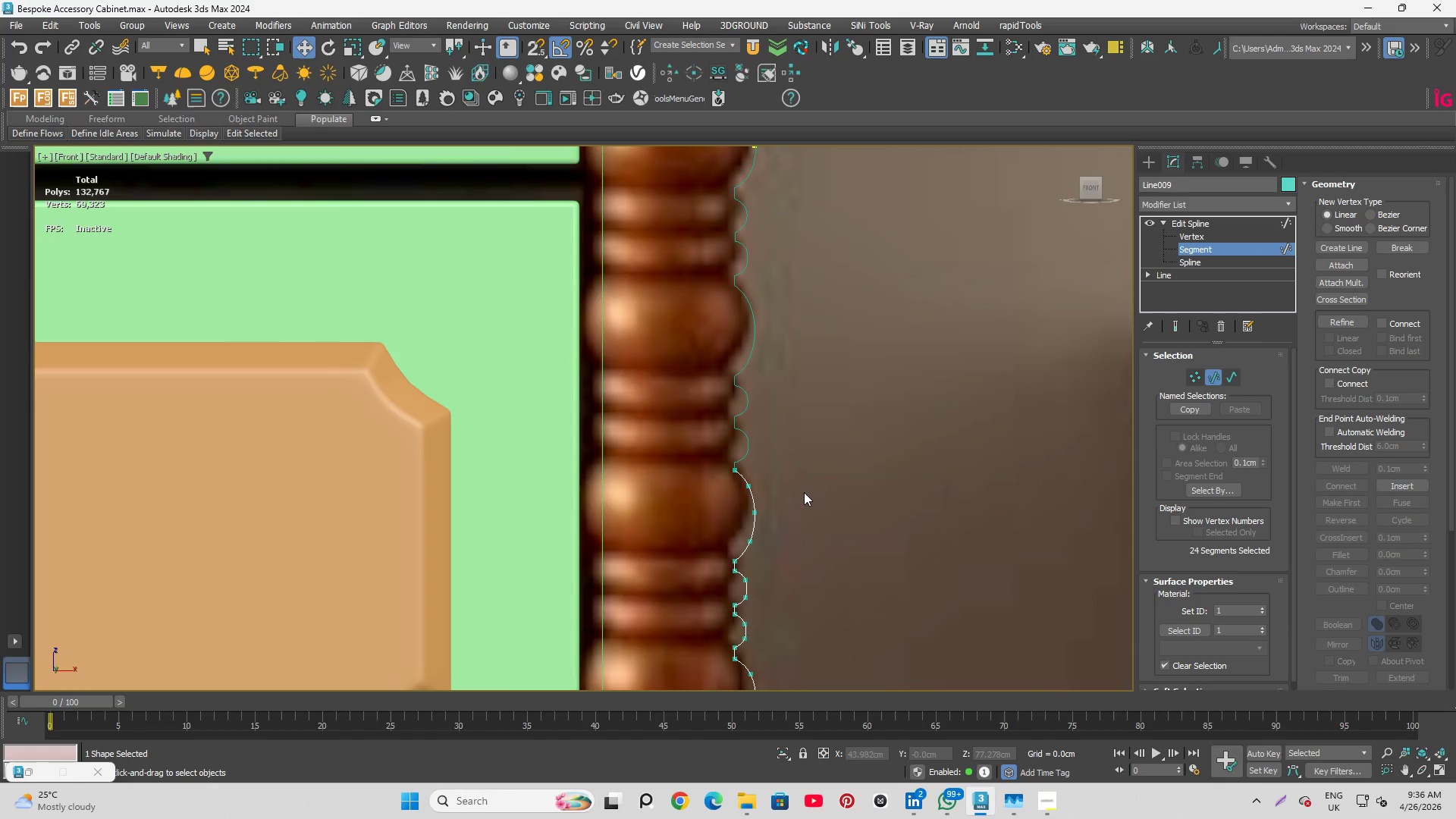 
scroll: coordinate [809, 494], scroll_direction: down, amount: 2.0
 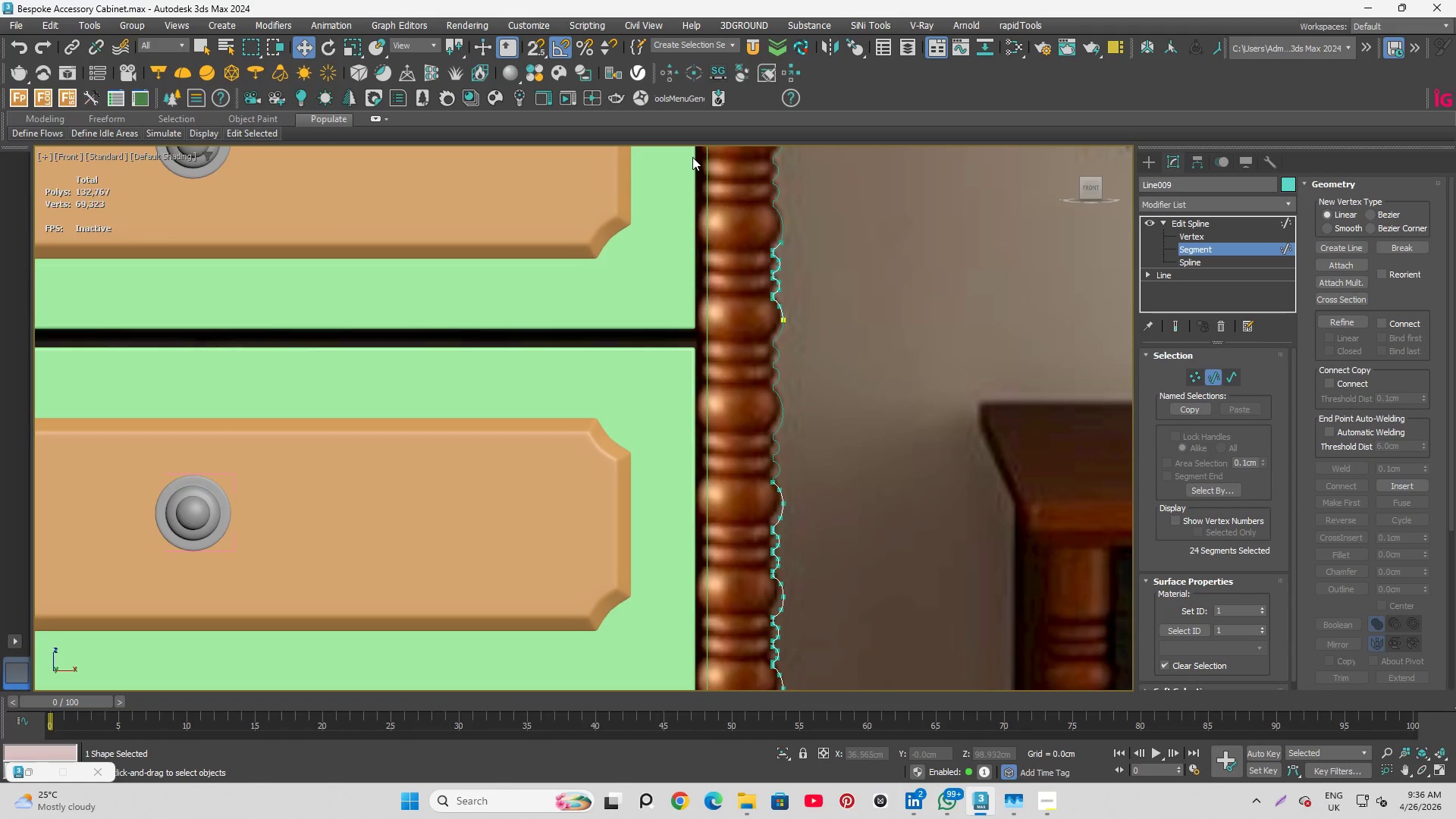 
left_click_drag(start_coordinate=[695, 164], to_coordinate=[890, 392])
 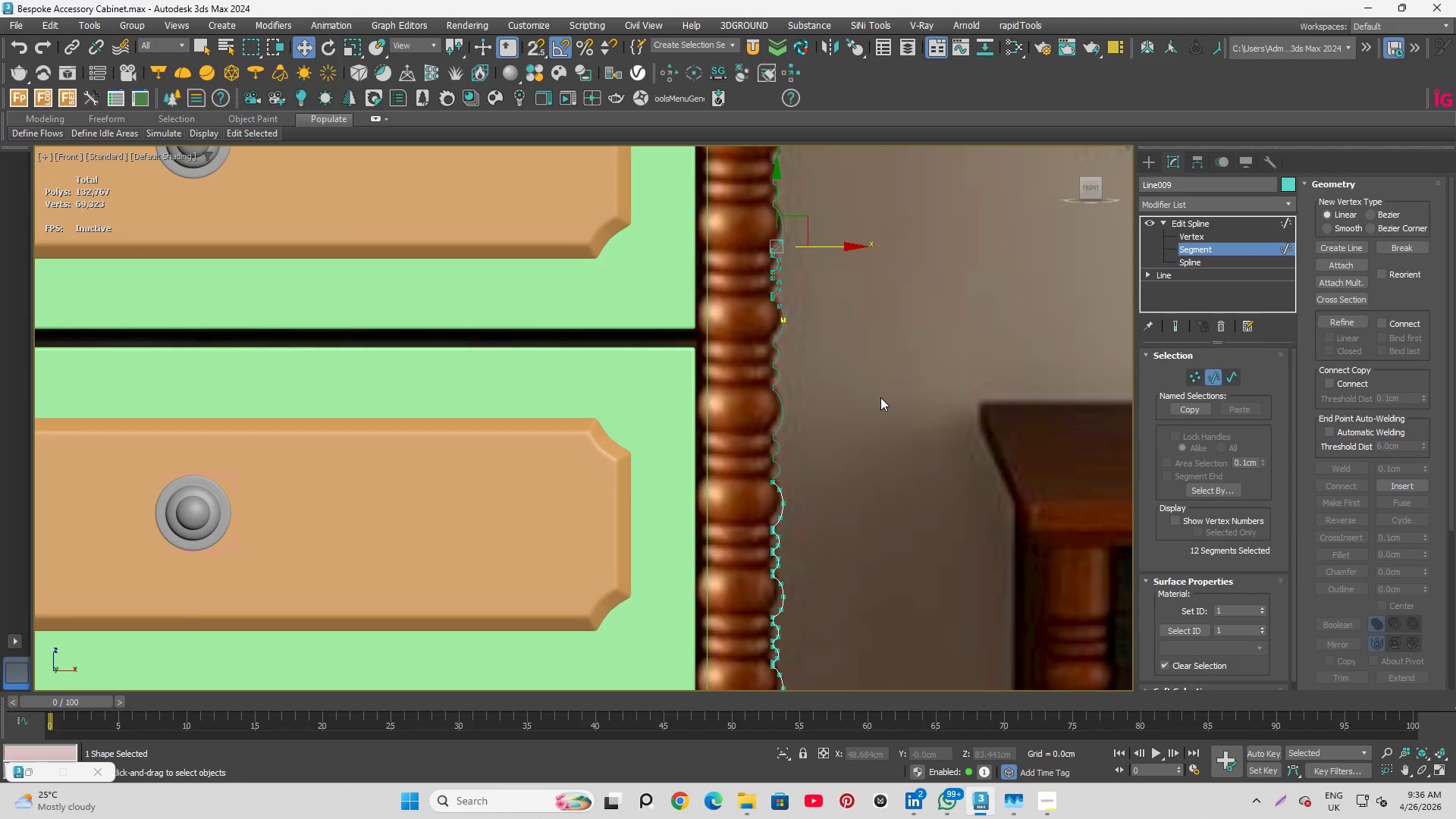 
key(Delete)